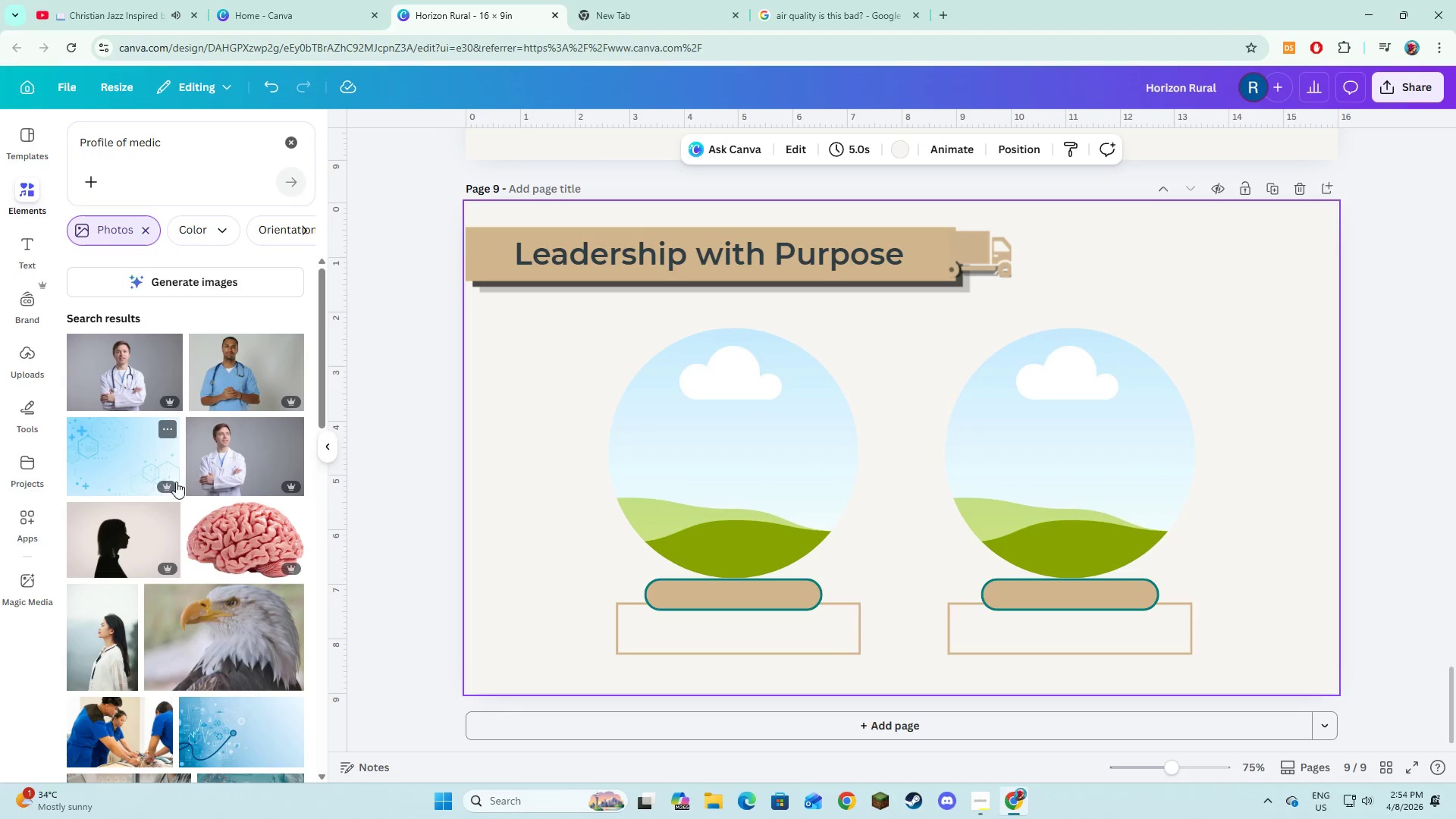 
left_click([108, 379])
 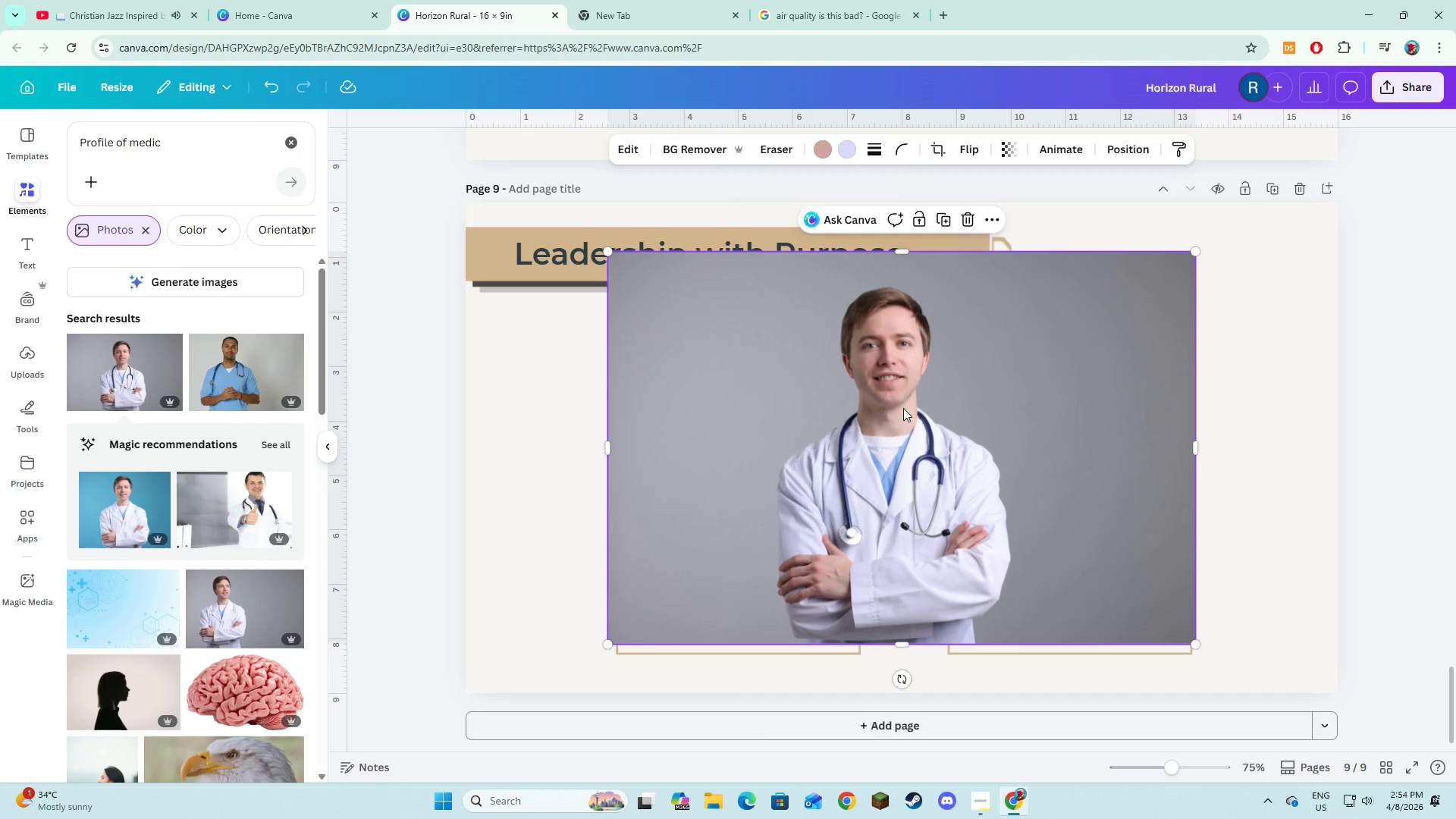 
left_click_drag(start_coordinate=[915, 429], to_coordinate=[792, 493])
 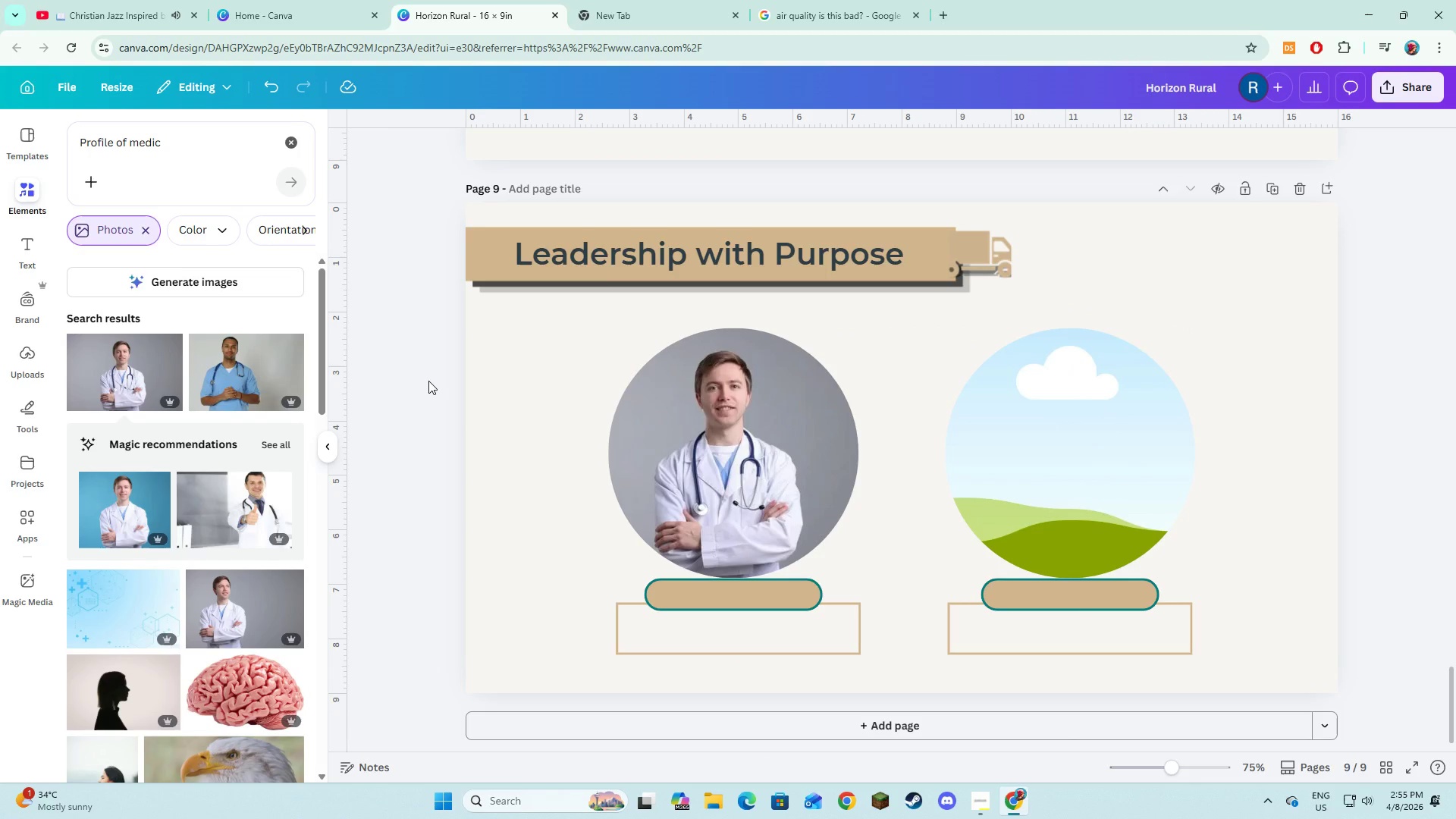 
wait(6.16)
 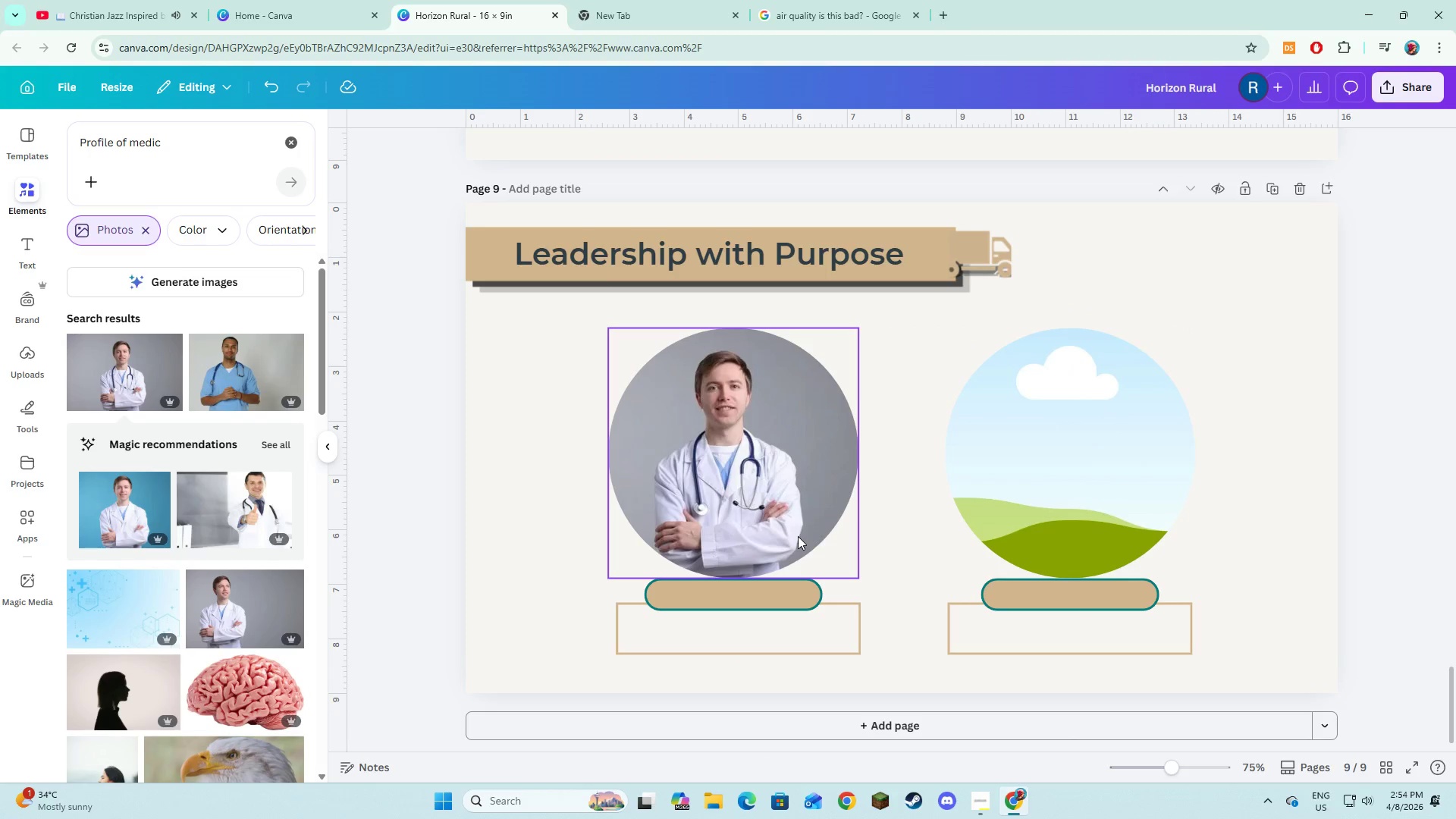 
left_click([282, 137])
 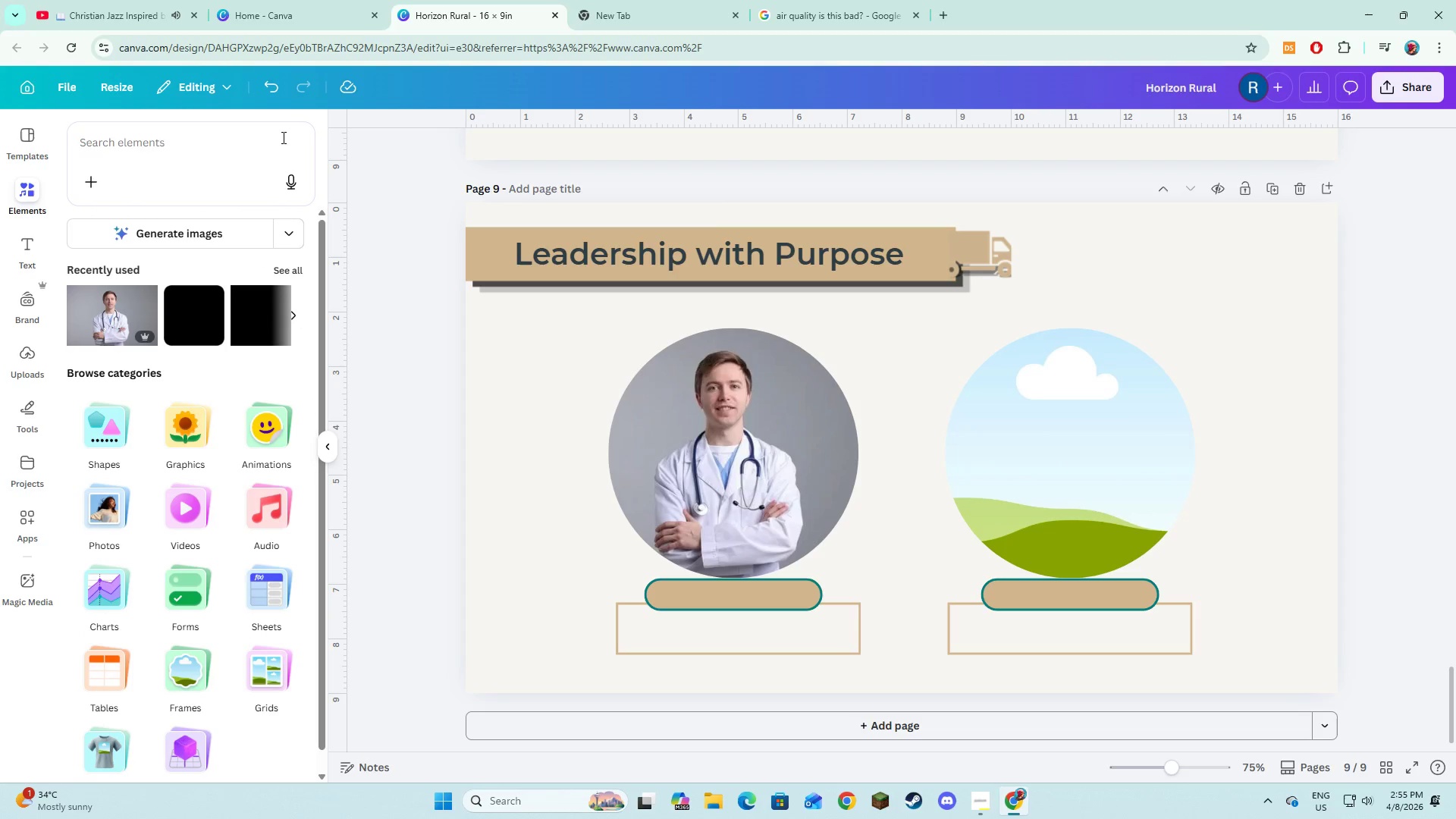 
left_click([158, 147])
 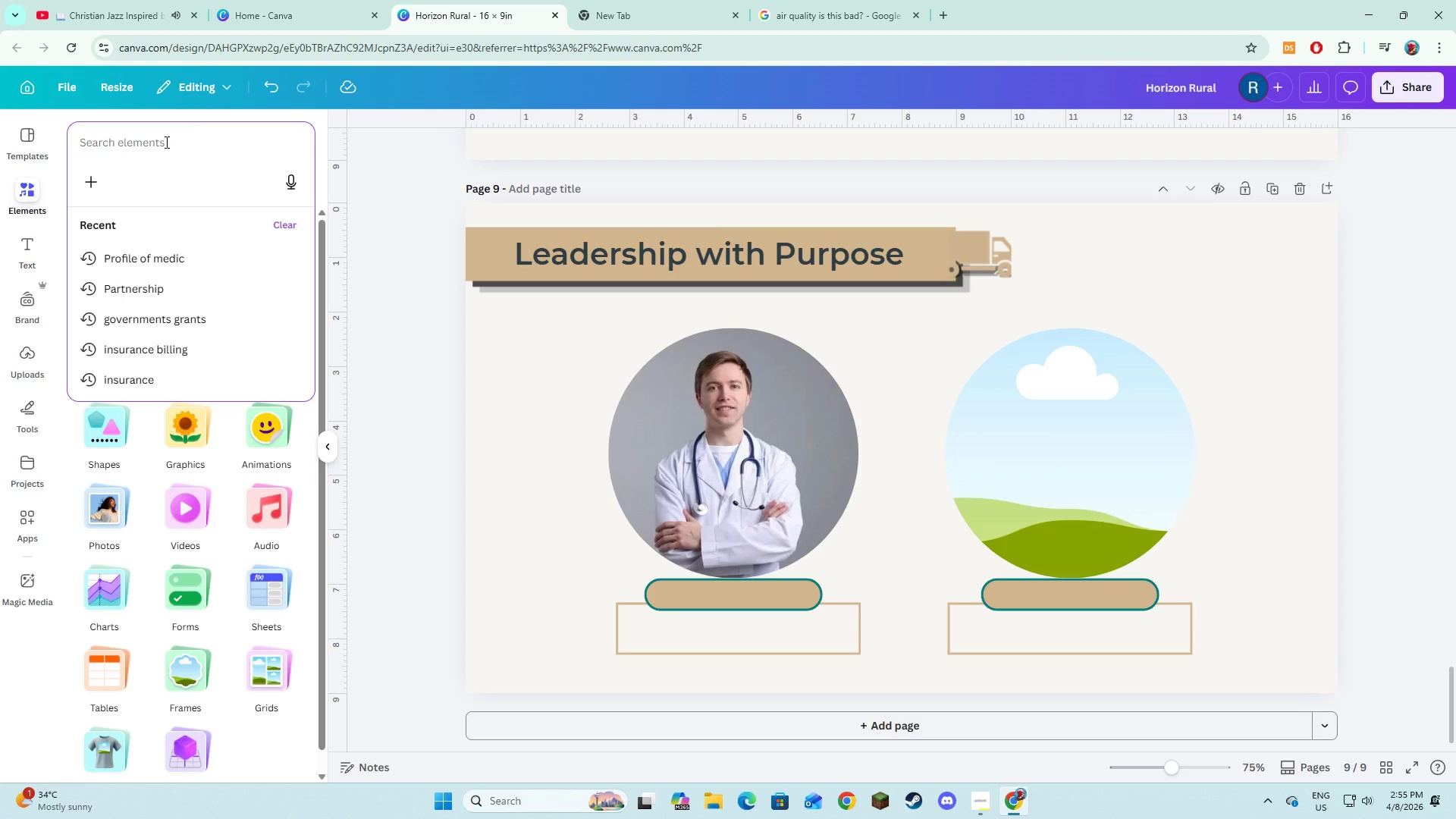 
type(profile)
 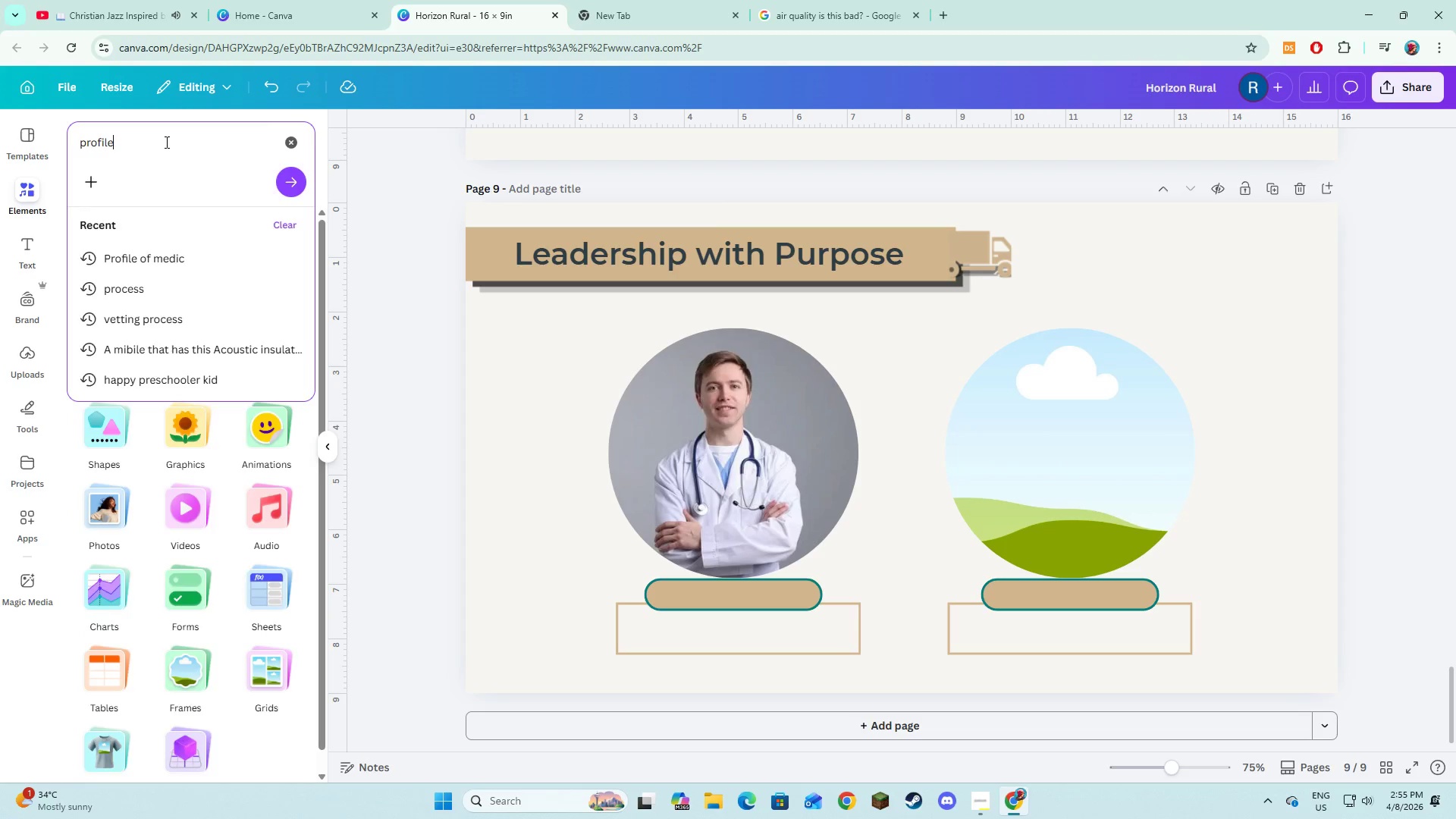 
key(Enter)
 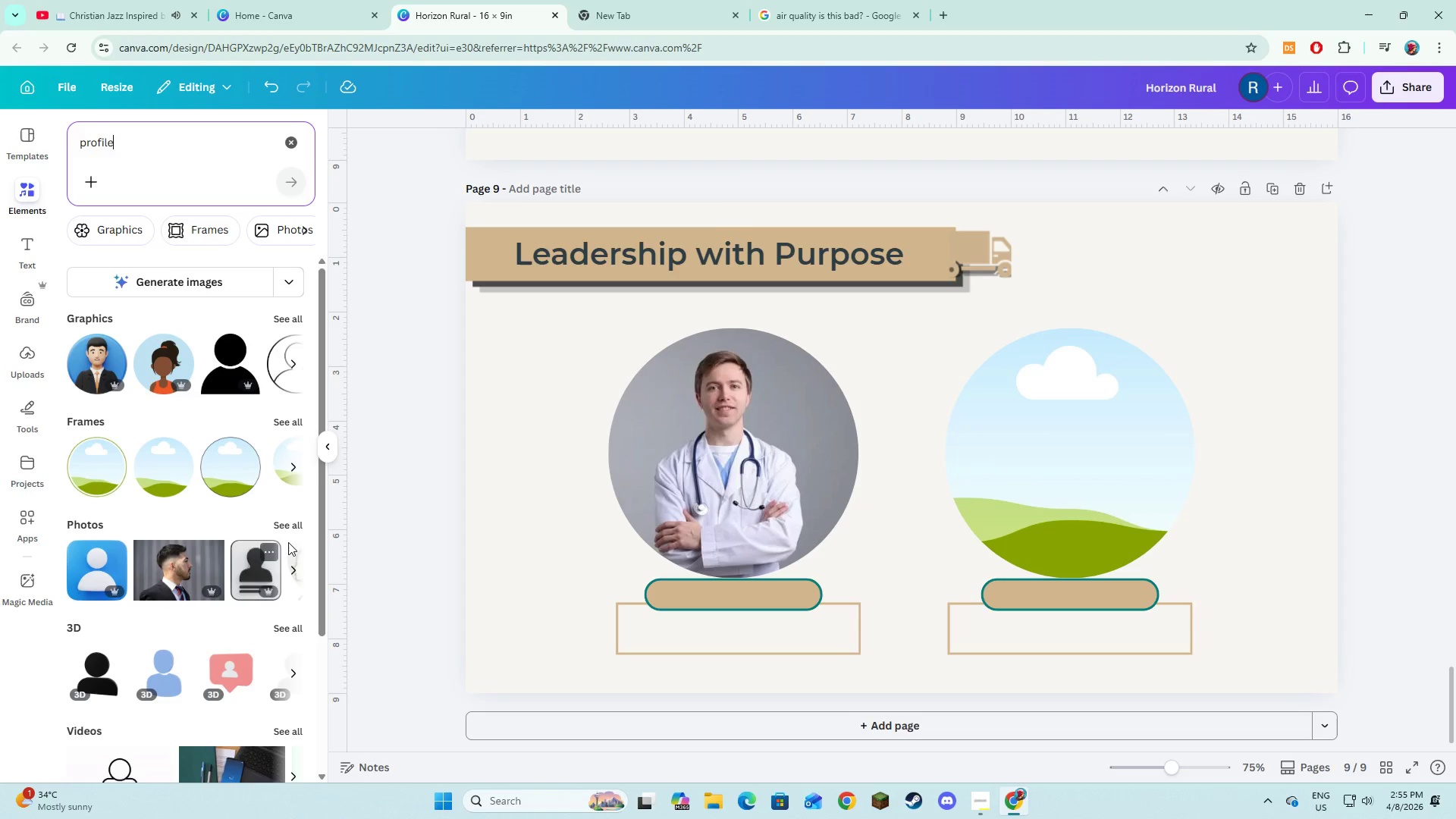 
left_click([297, 526])
 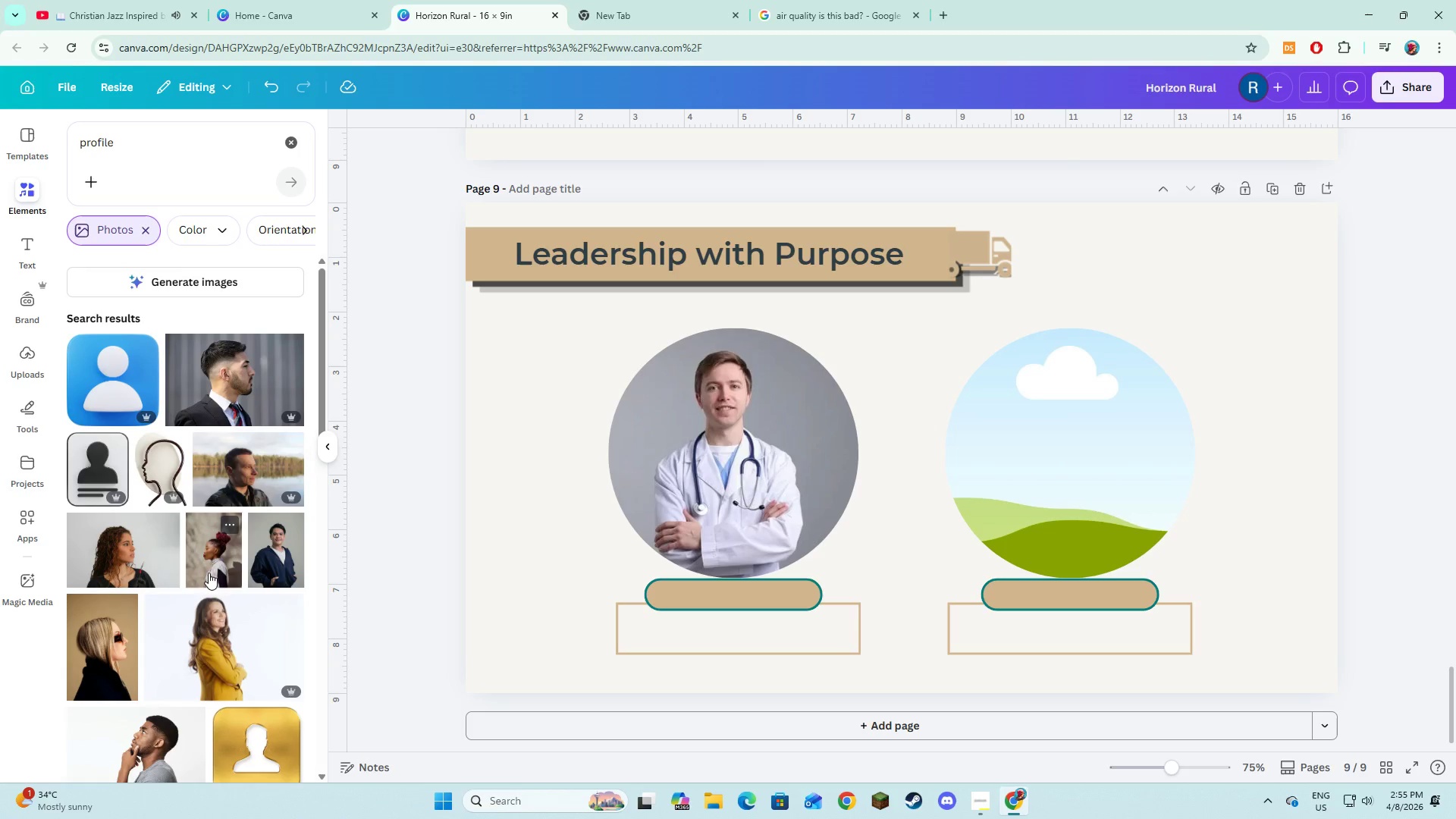 
scroll: coordinate [233, 588], scroll_direction: down, amount: 4.0
 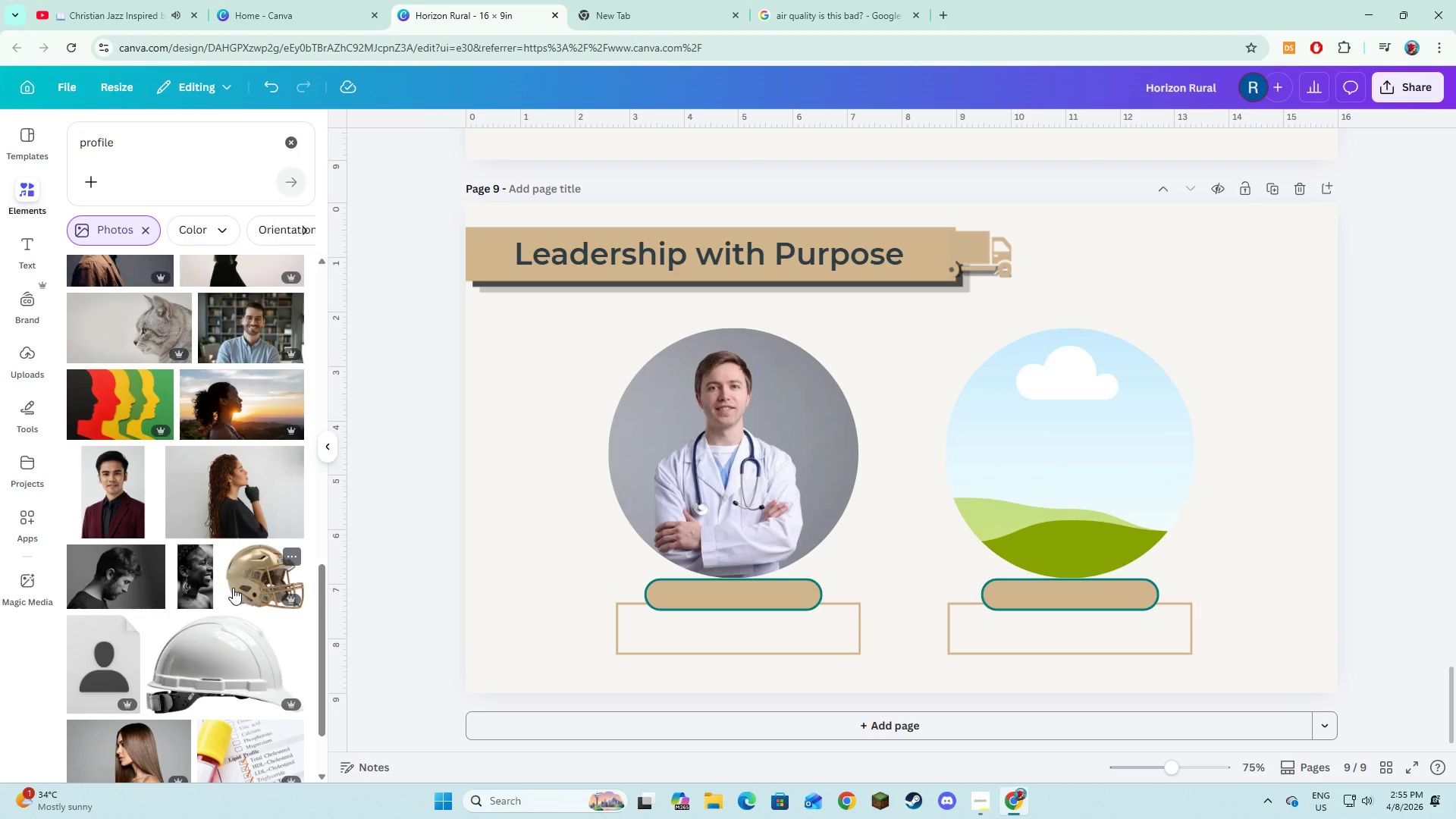 
left_click([97, 488])
 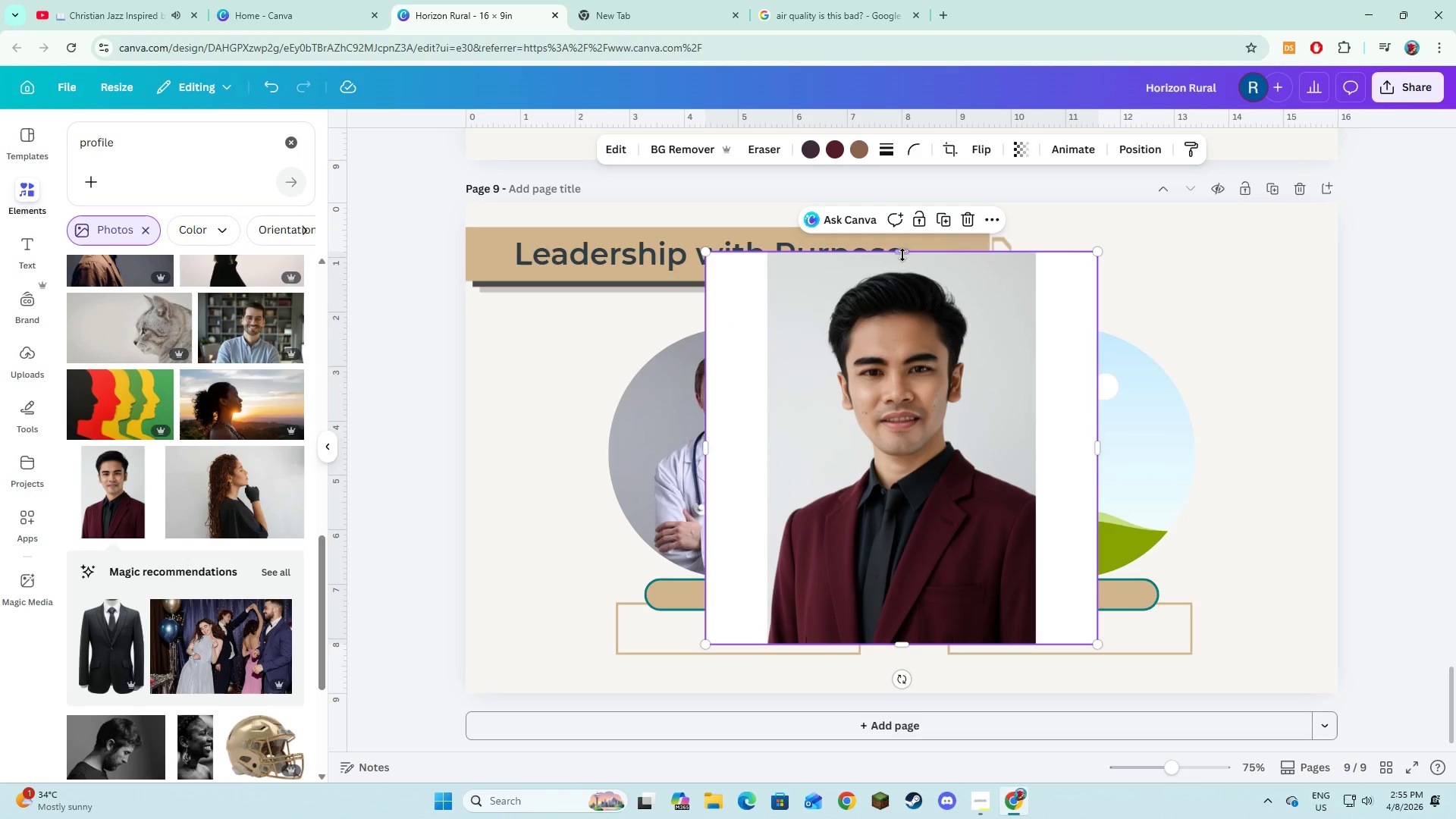 
left_click([974, 229])
 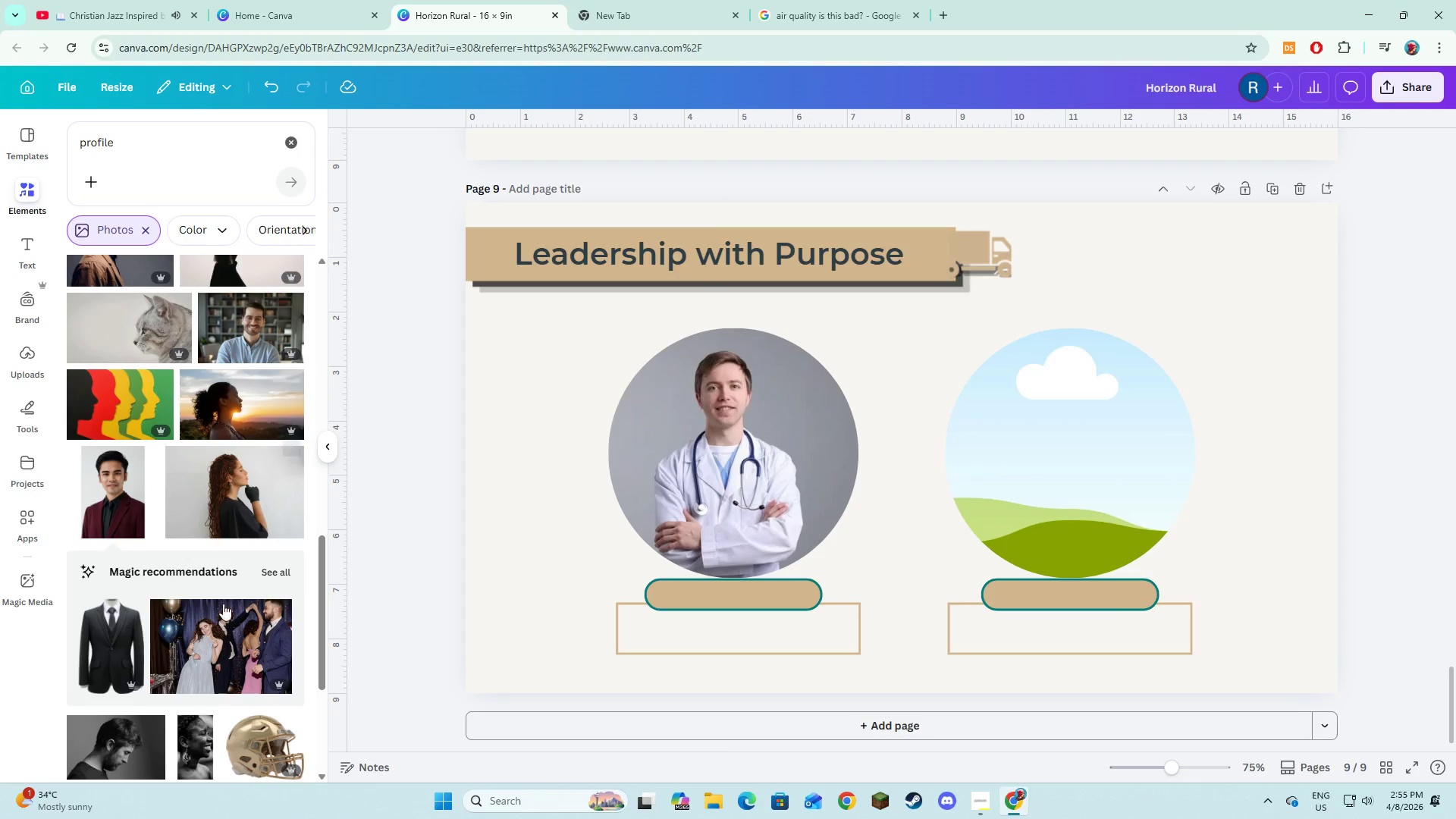 
scroll: coordinate [213, 622], scroll_direction: down, amount: 3.0
 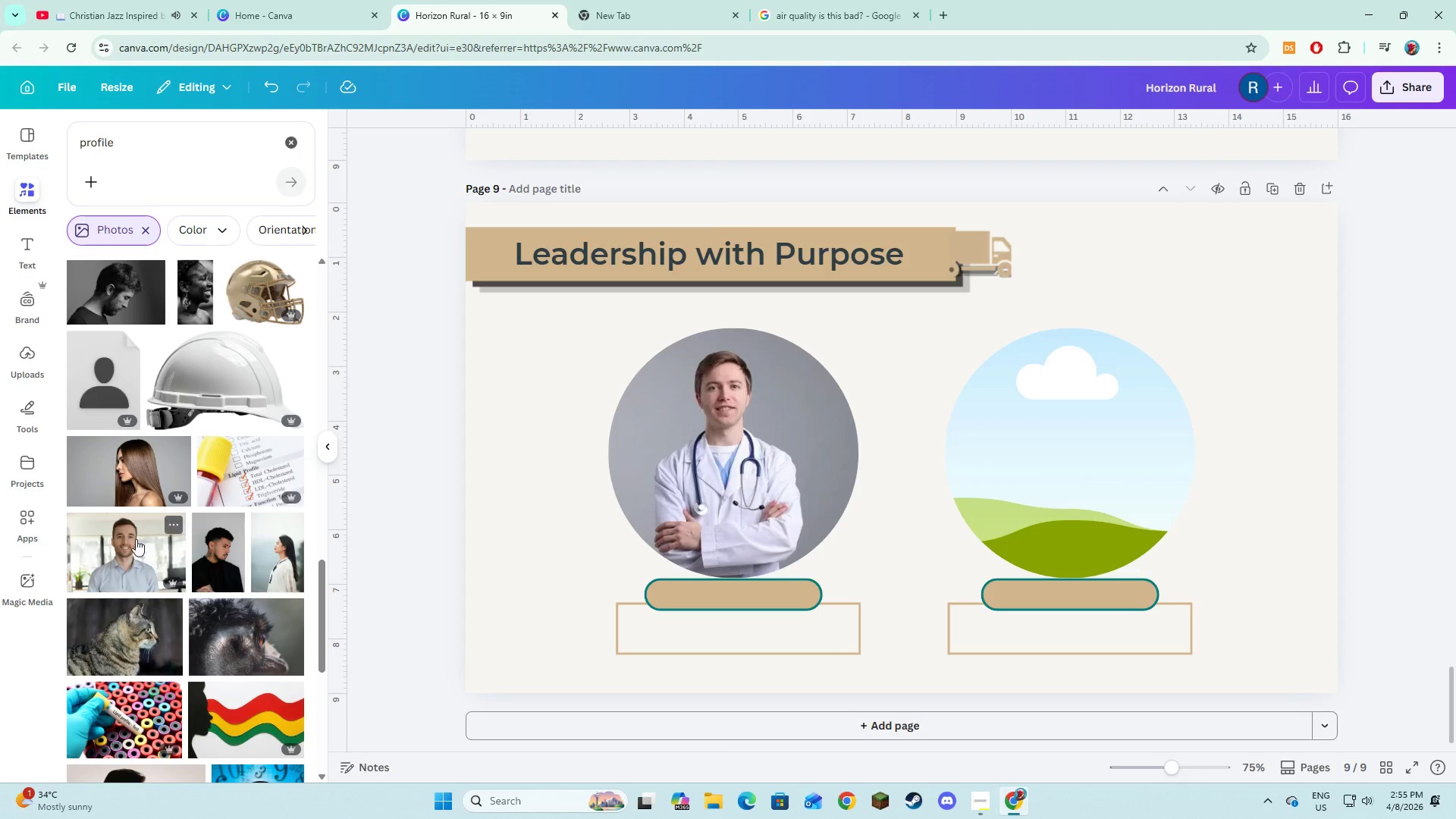 
left_click([130, 556])
 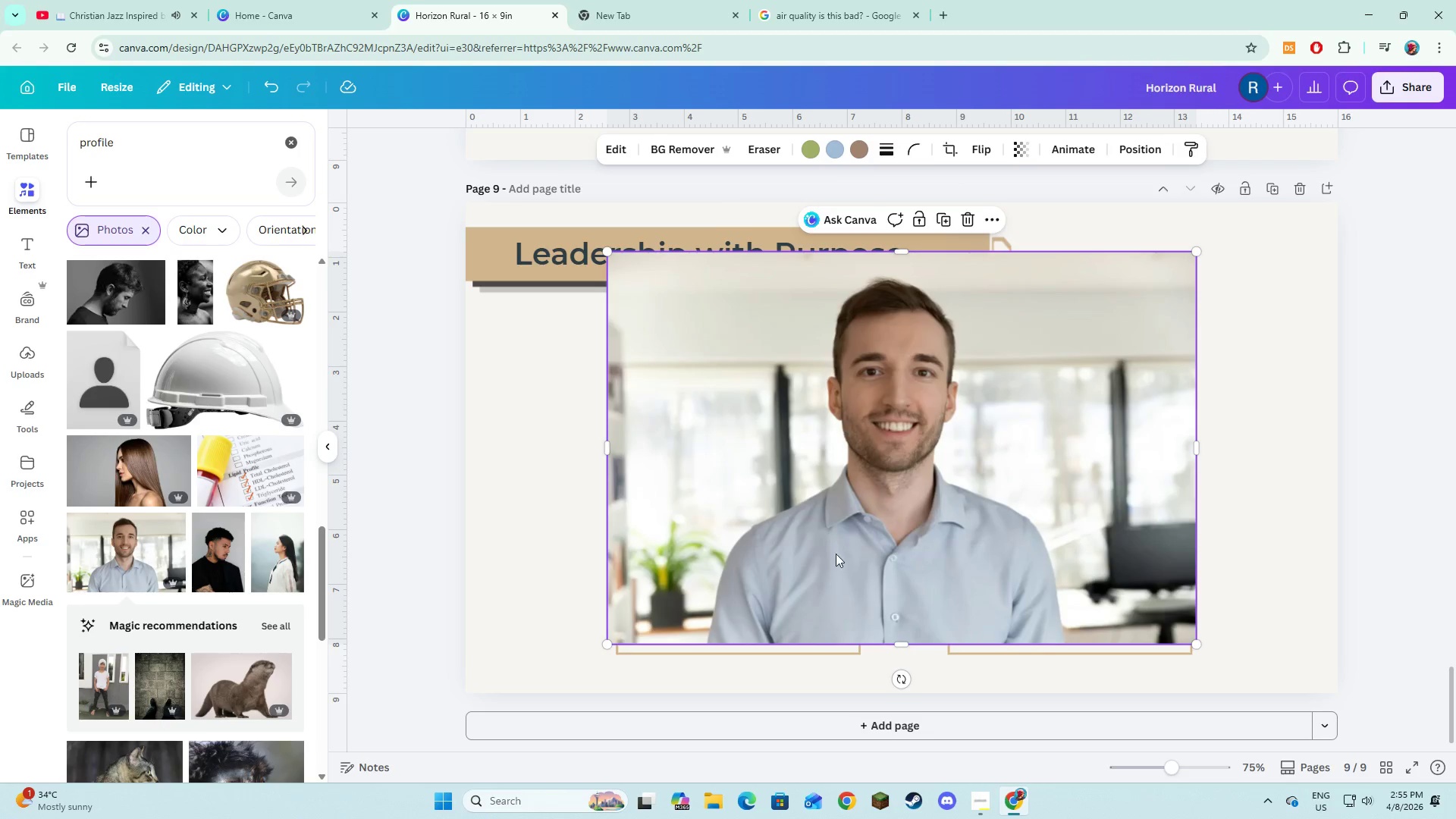 
wait(5.78)
 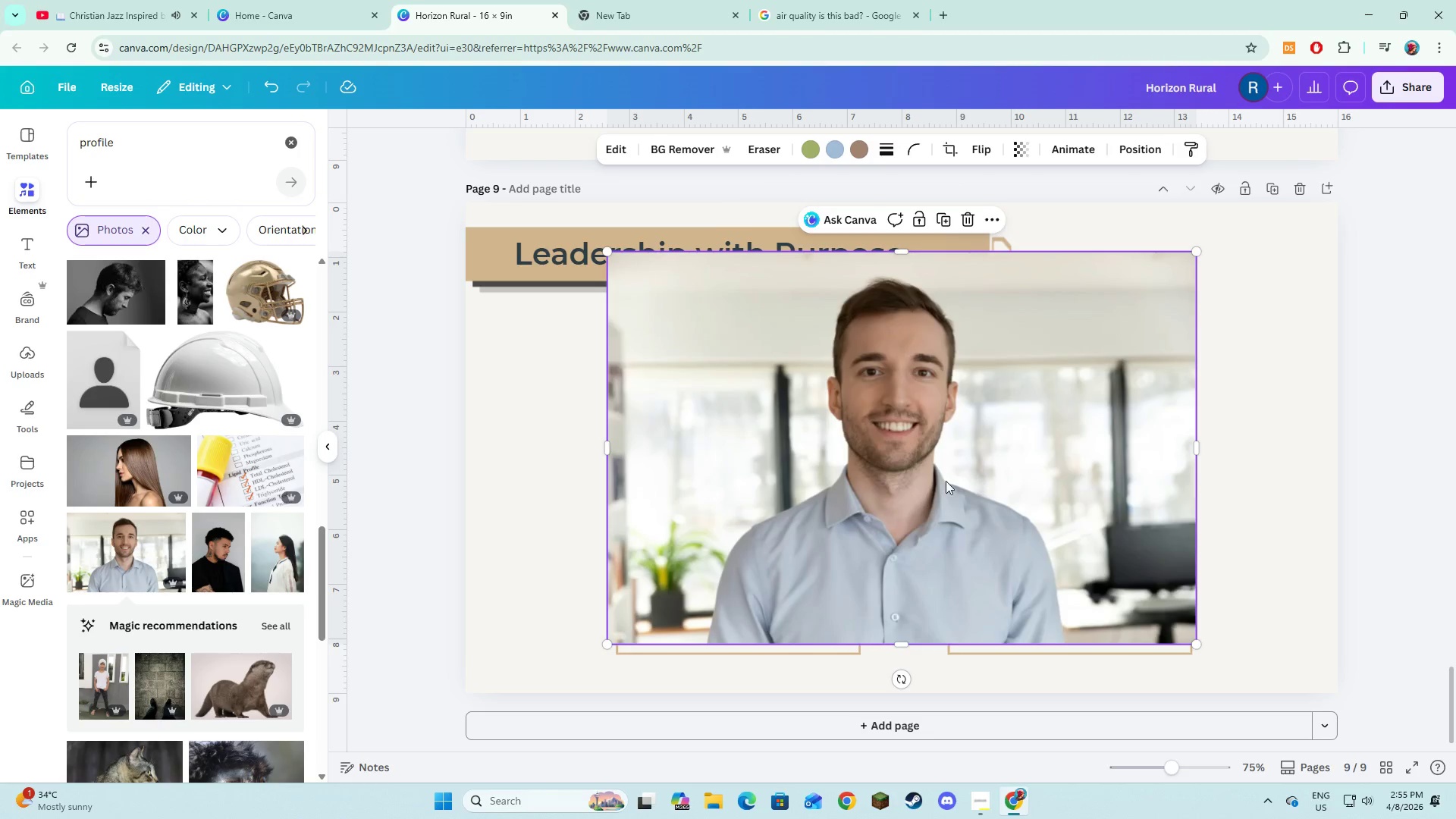 
scroll: coordinate [234, 543], scroll_direction: down, amount: 9.0
 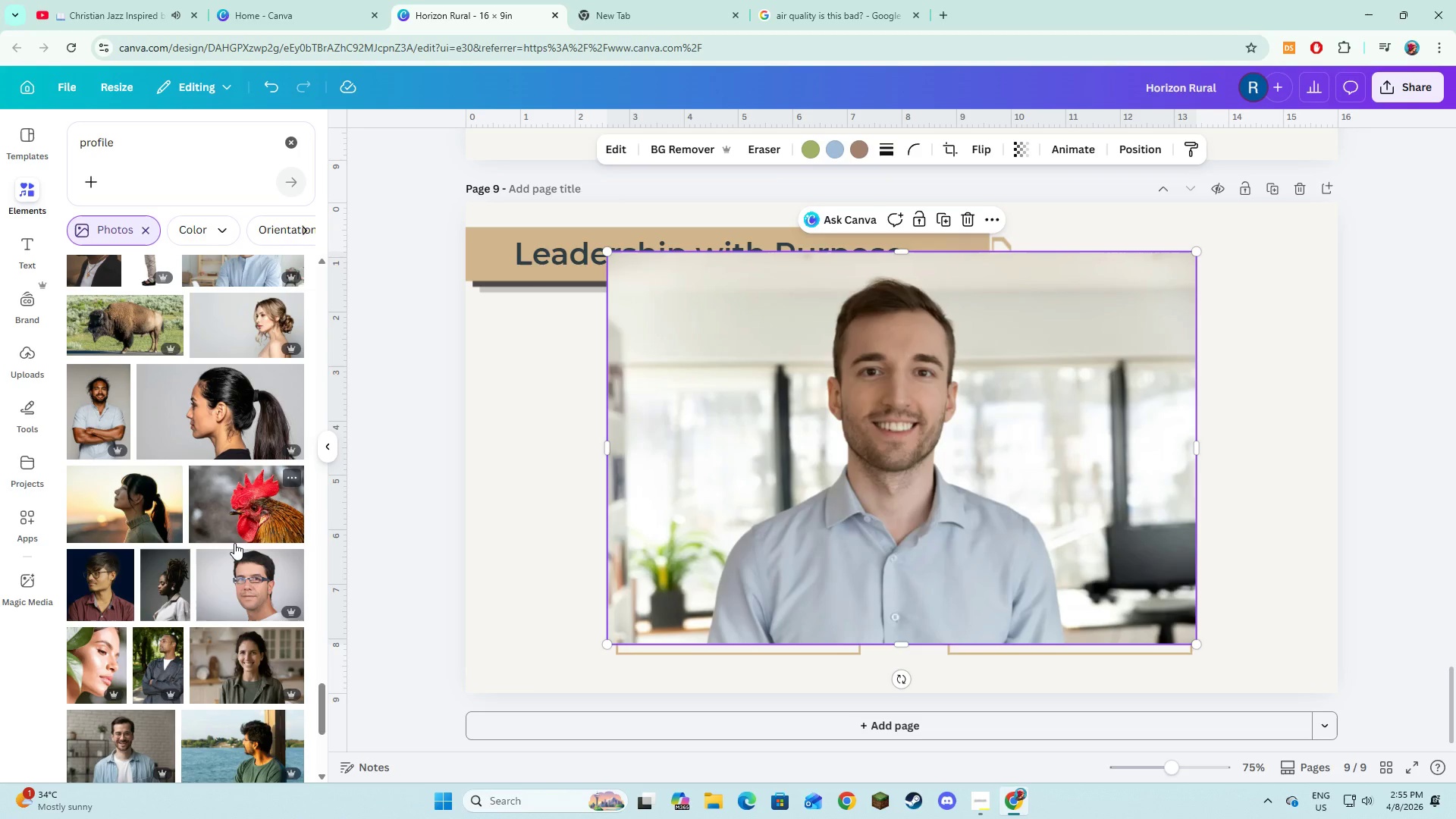 
left_click([104, 435])
 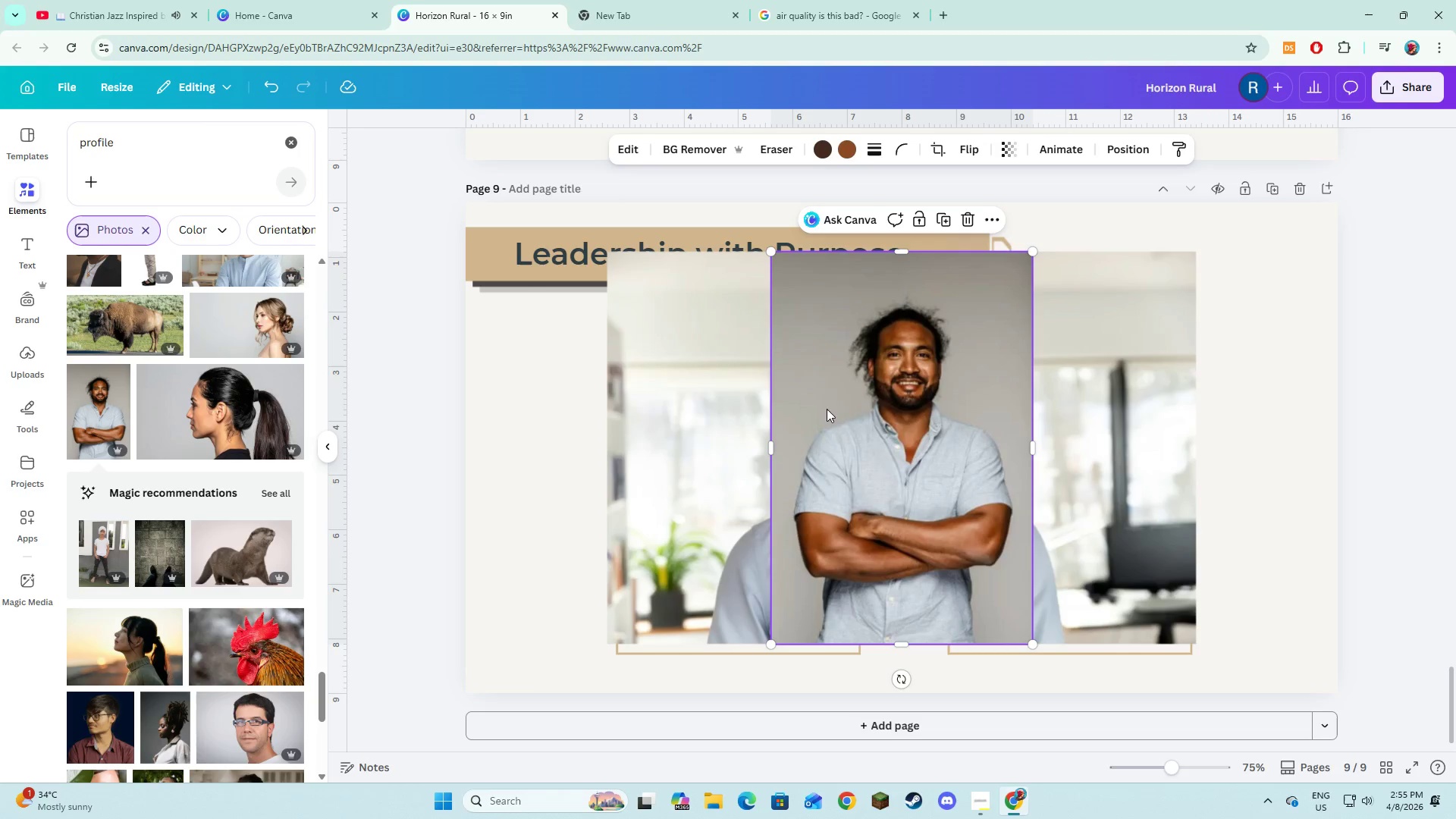 
left_click([976, 228])
 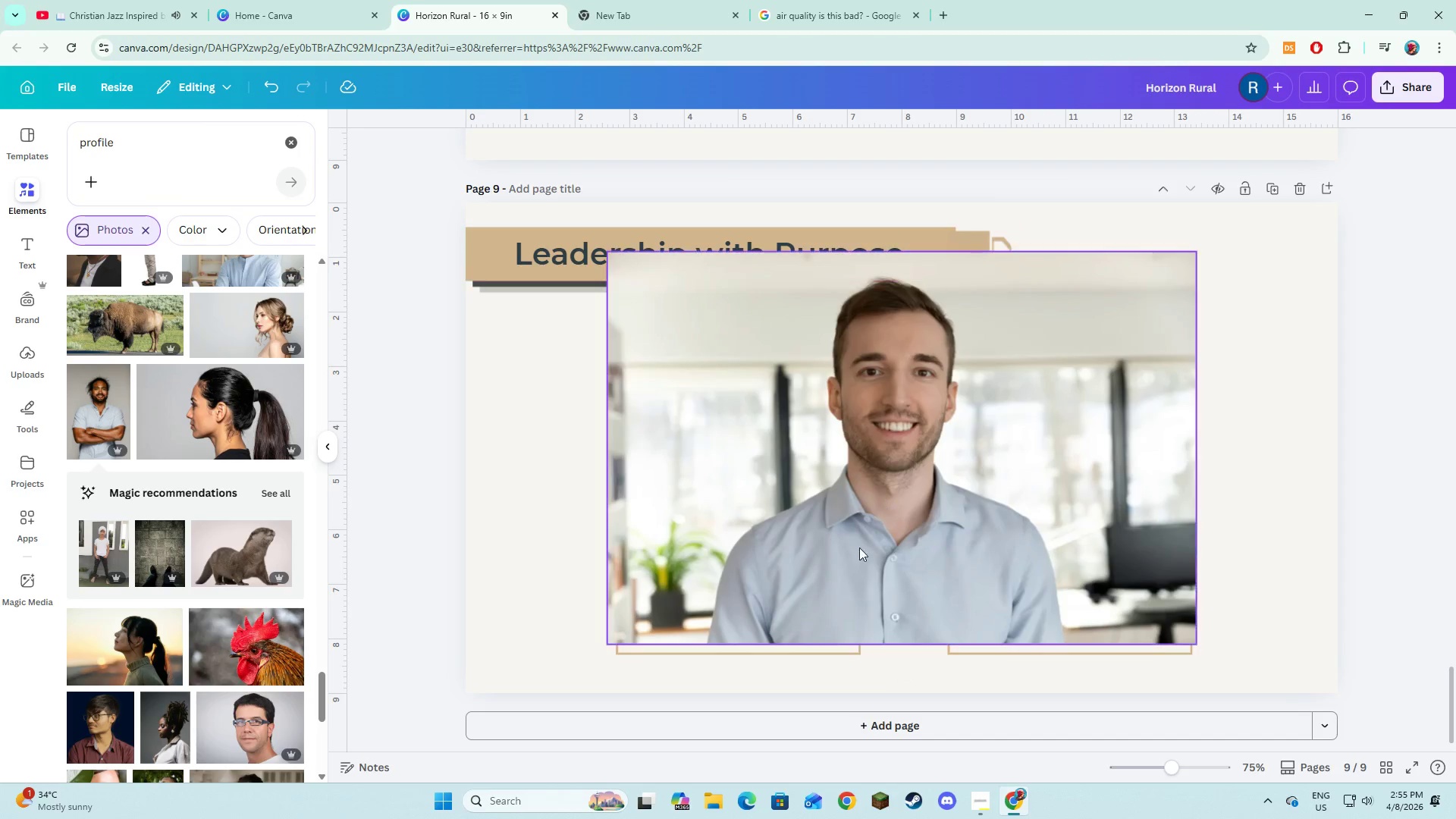 
left_click_drag(start_coordinate=[858, 548], to_coordinate=[1123, 502])
 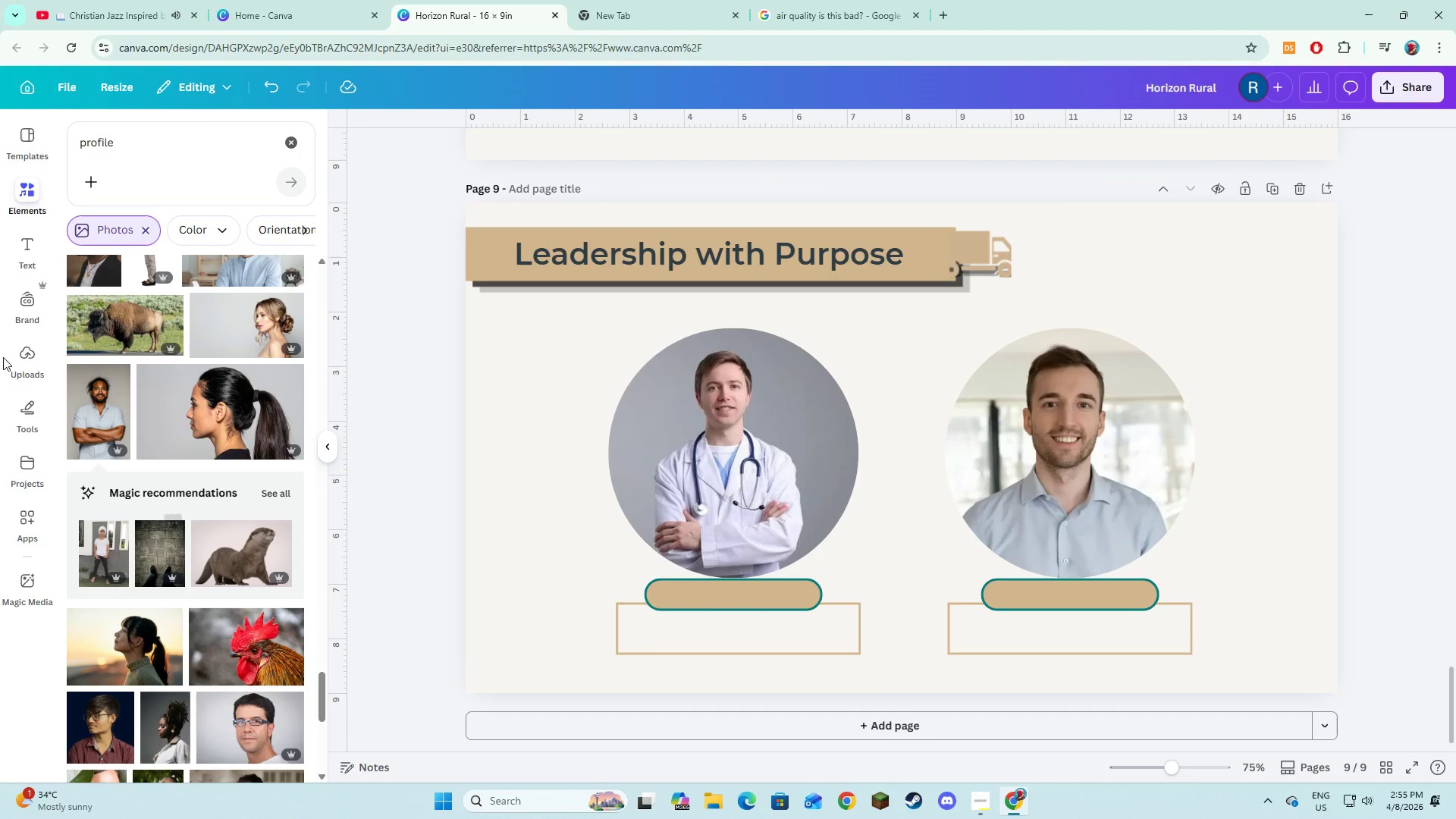 
left_click([11, 252])
 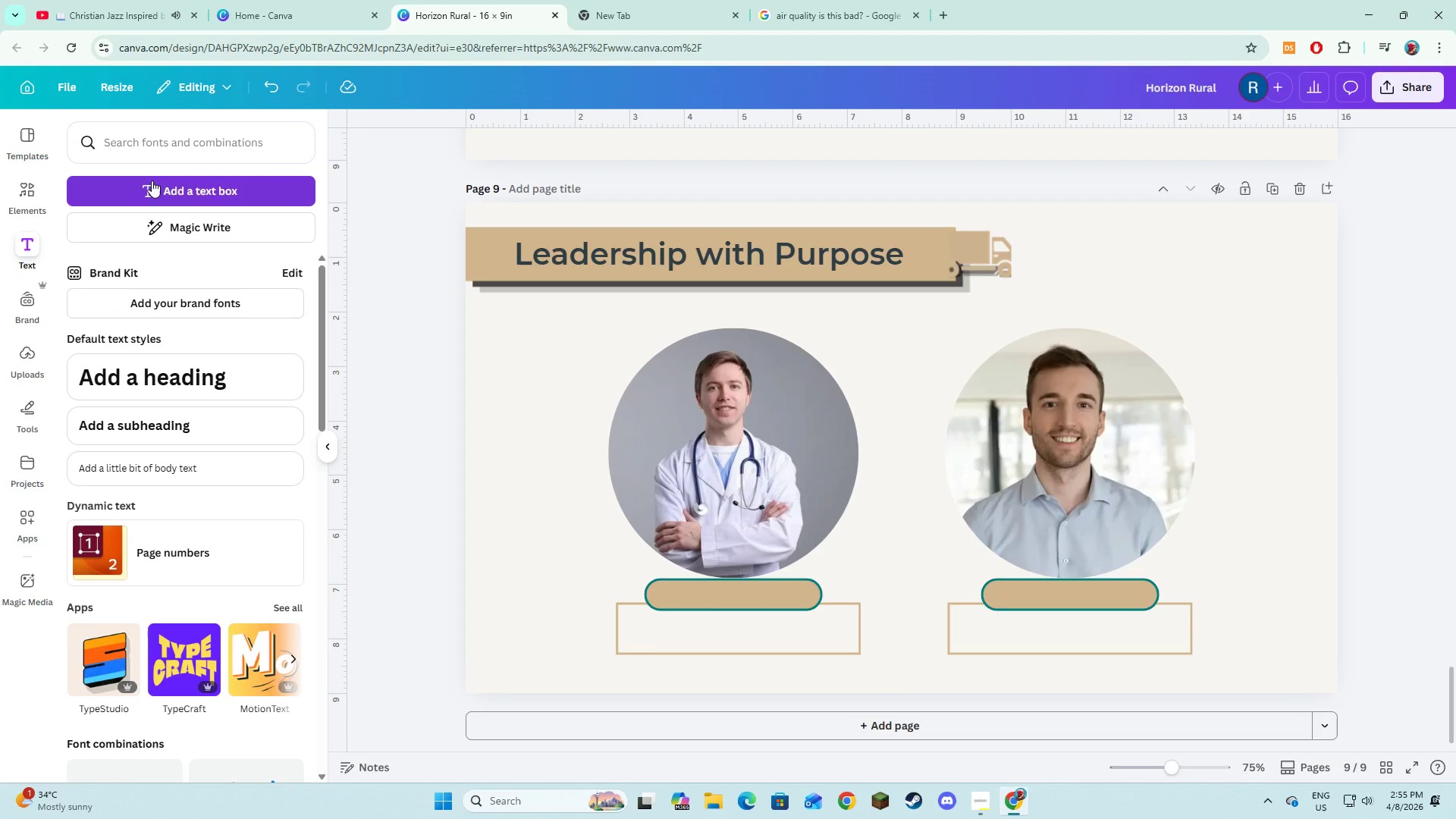 
left_click([152, 193])
 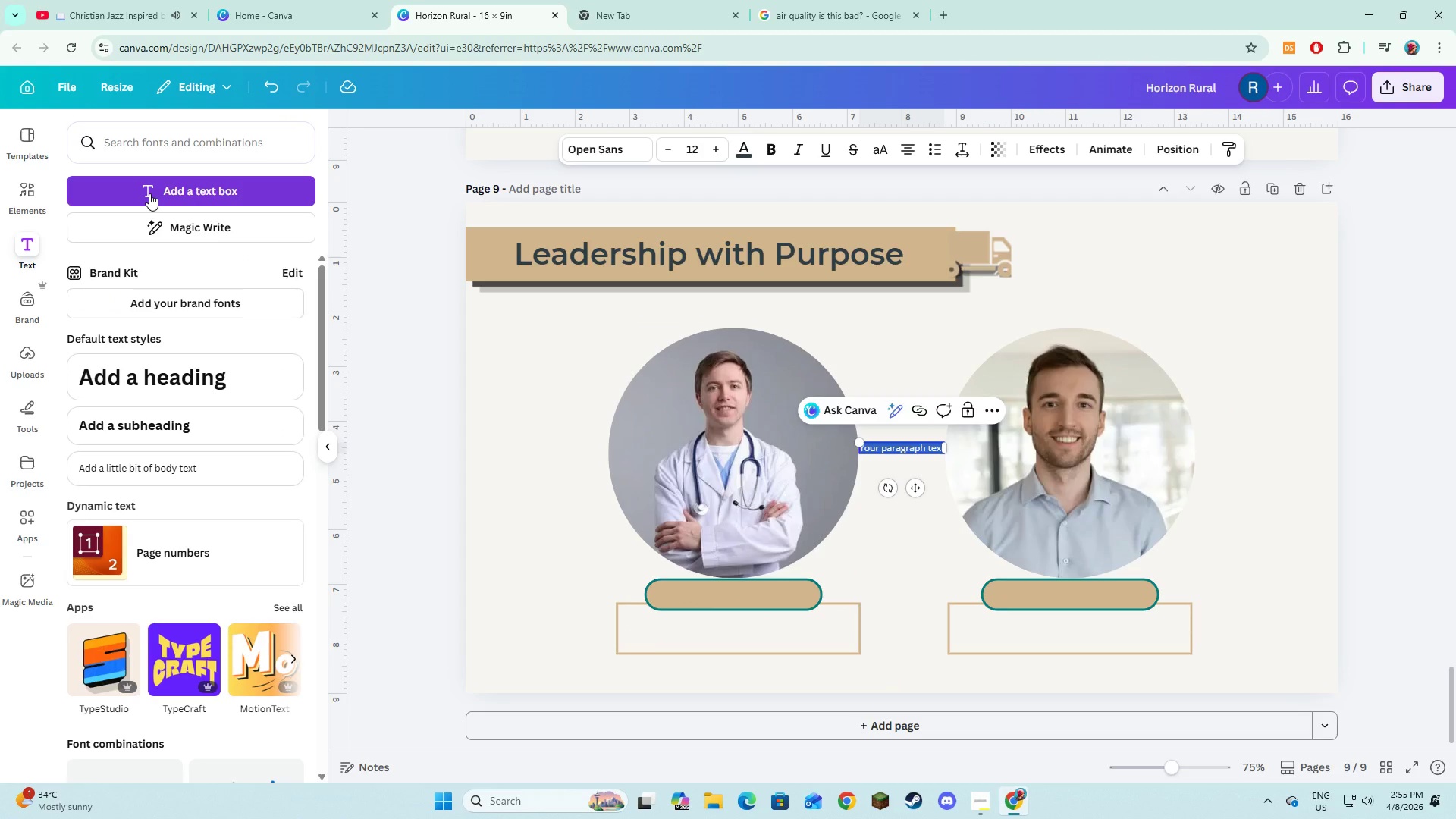 
type(Ryan M.)
 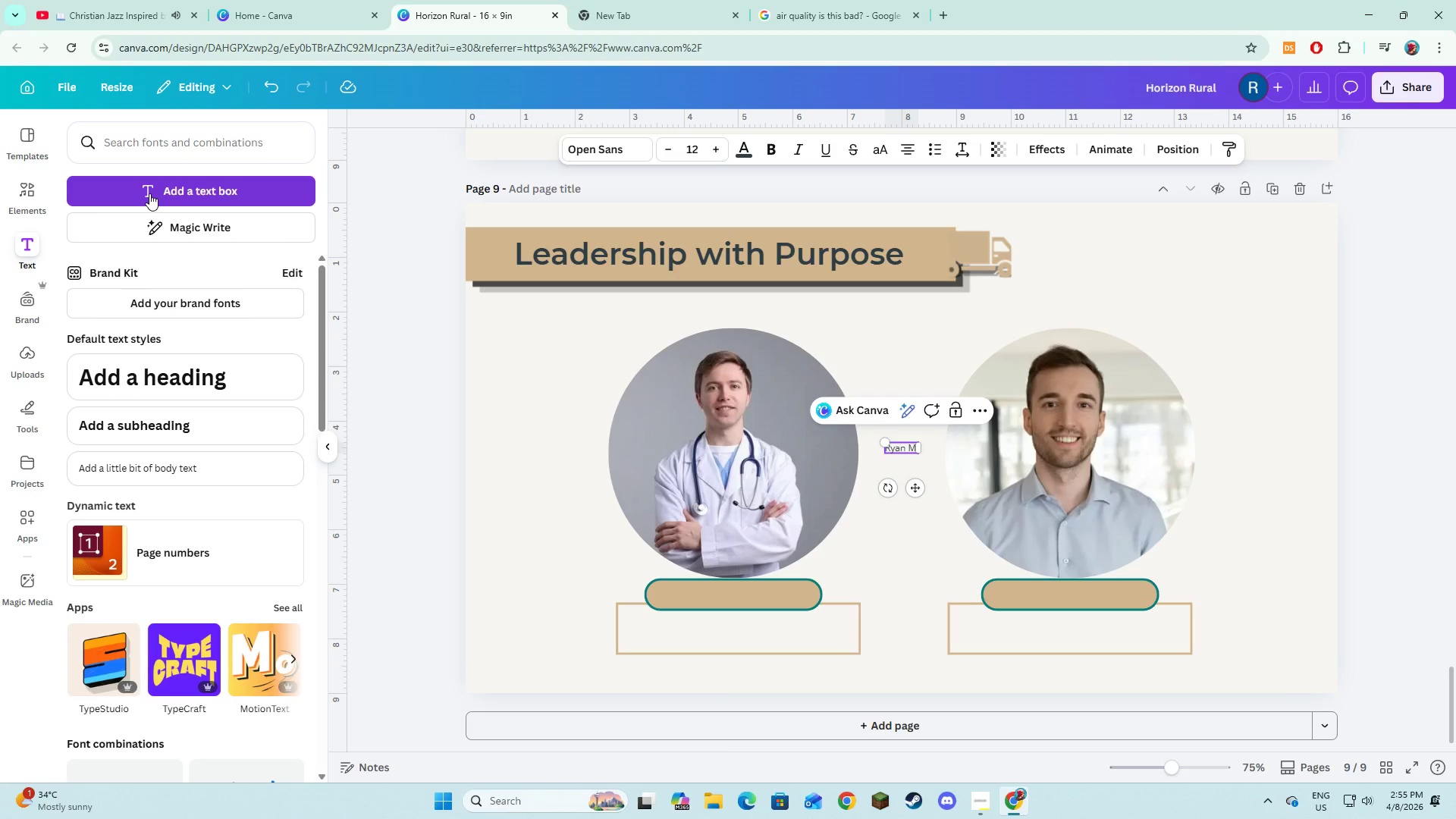 
key(Control+ControlLeft)
 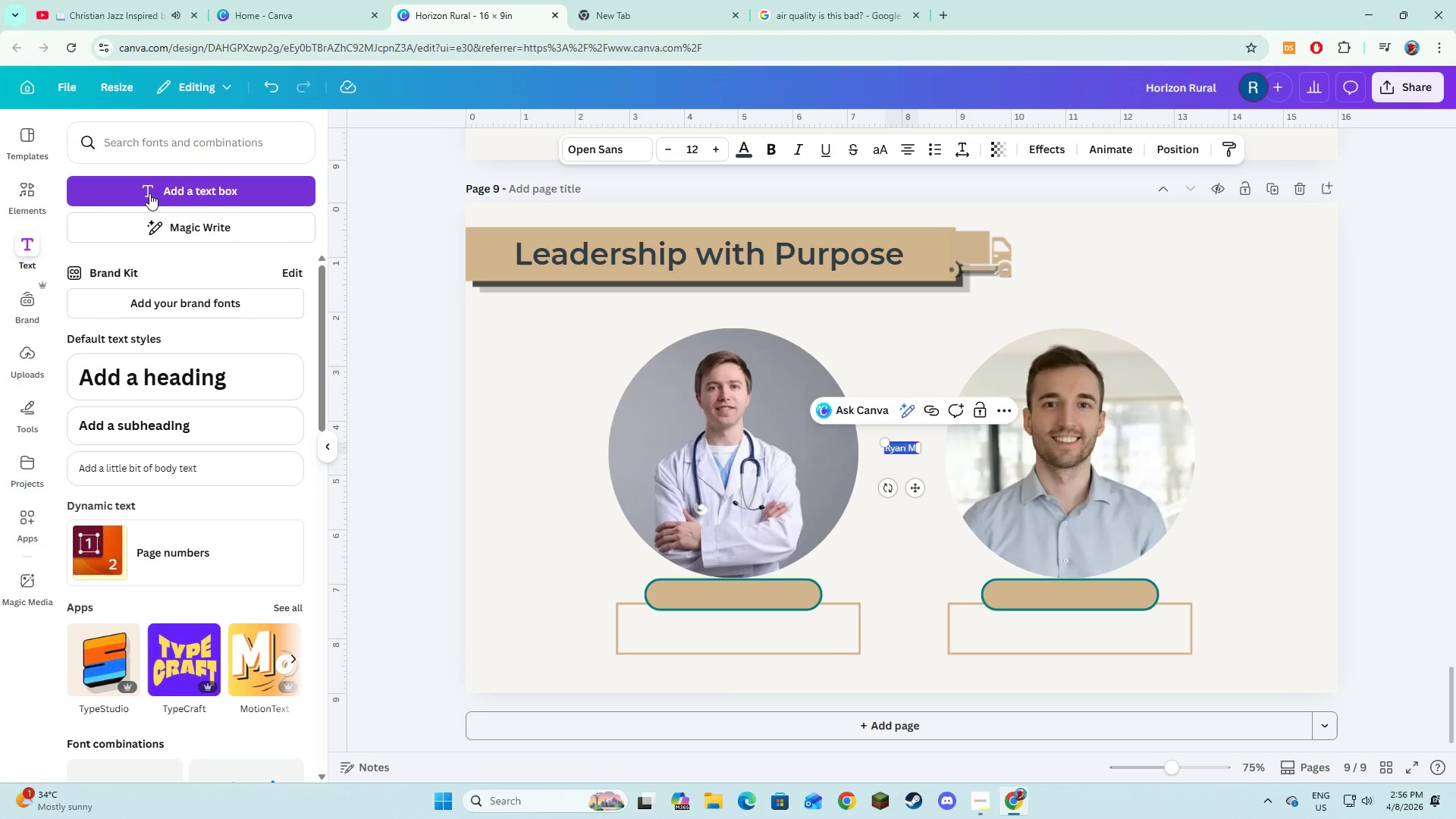 
key(Control+A)
 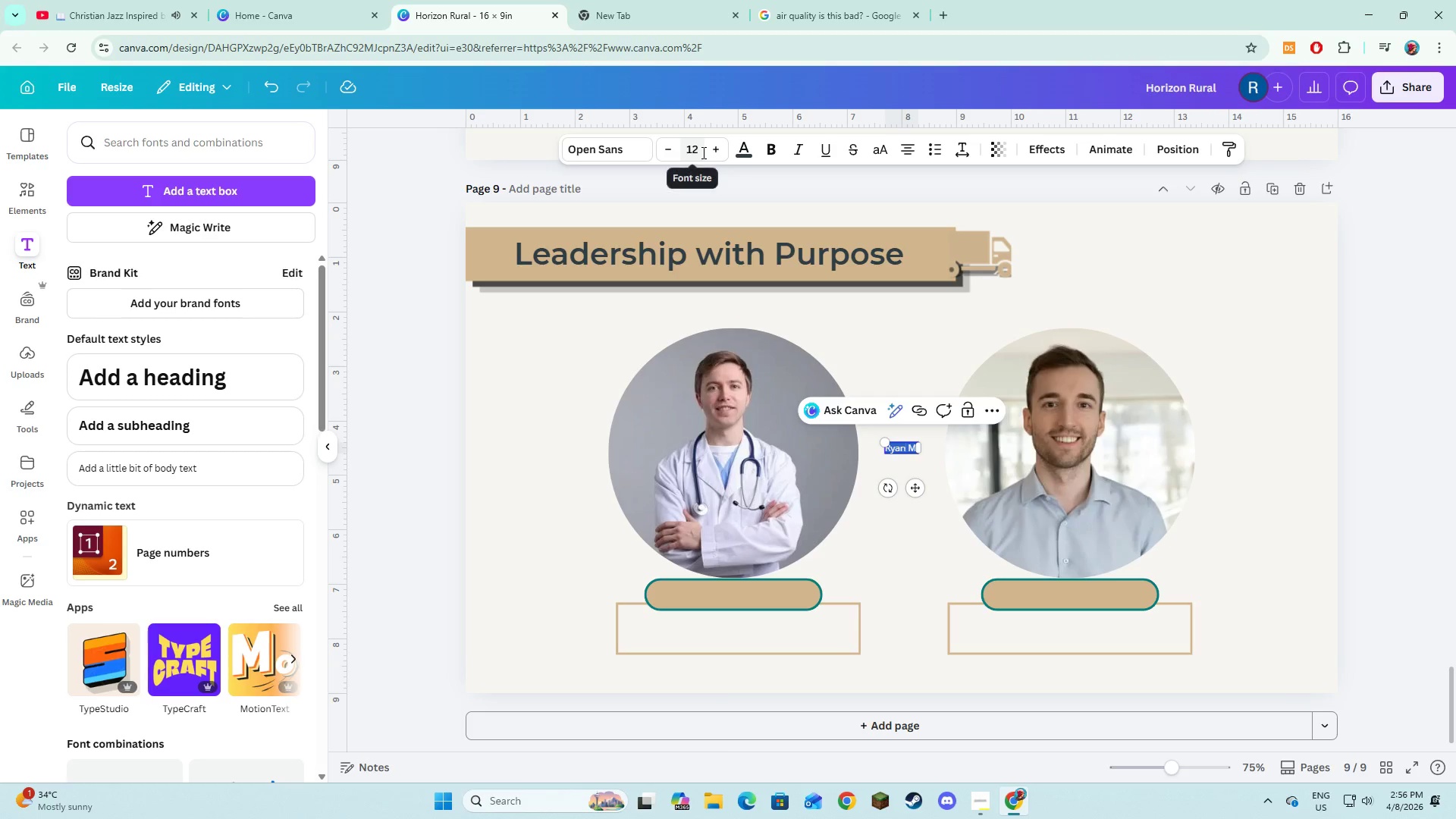 
double_click([713, 151])
 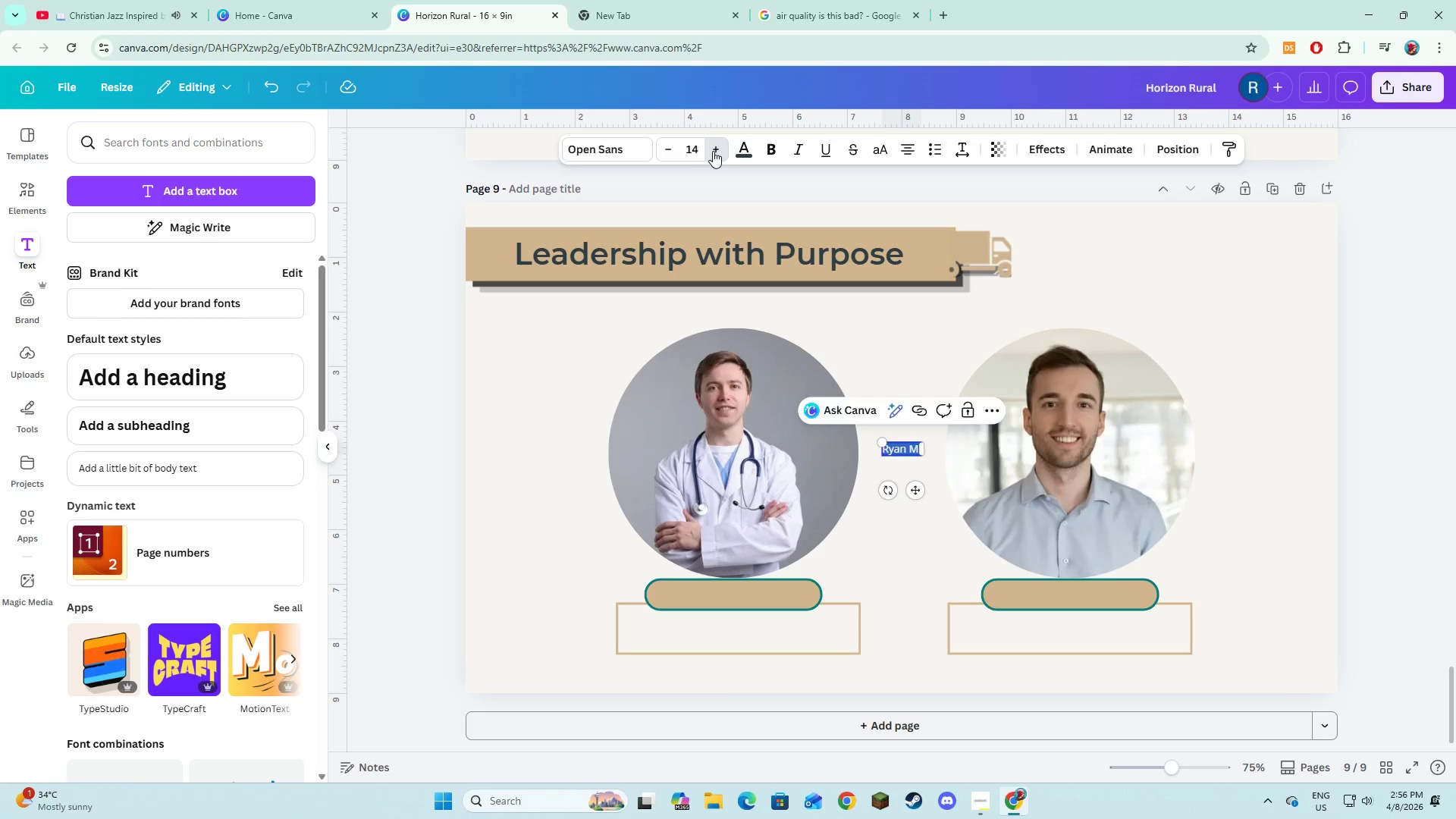 
triple_click([713, 151])
 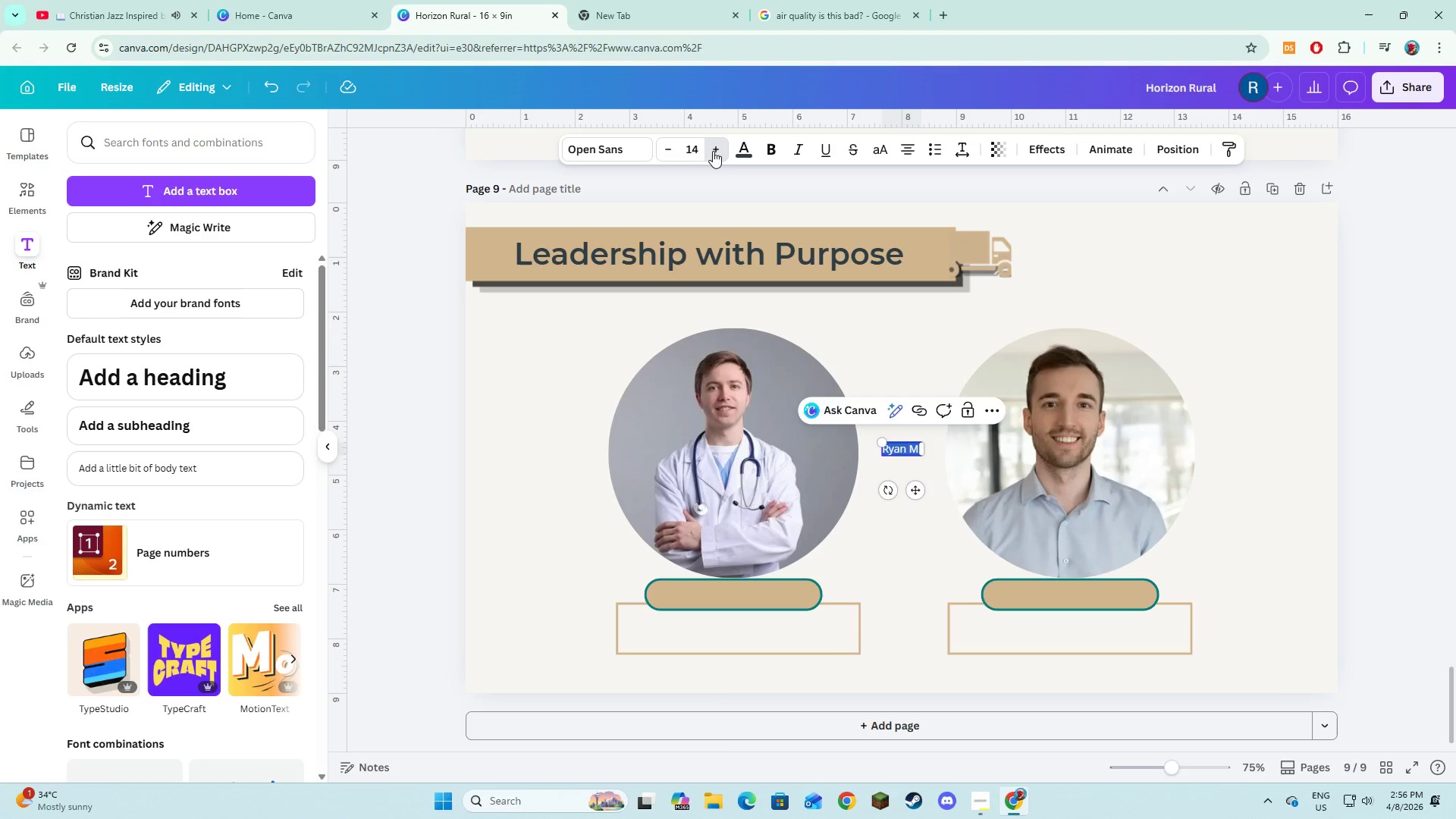 
triple_click([713, 151])
 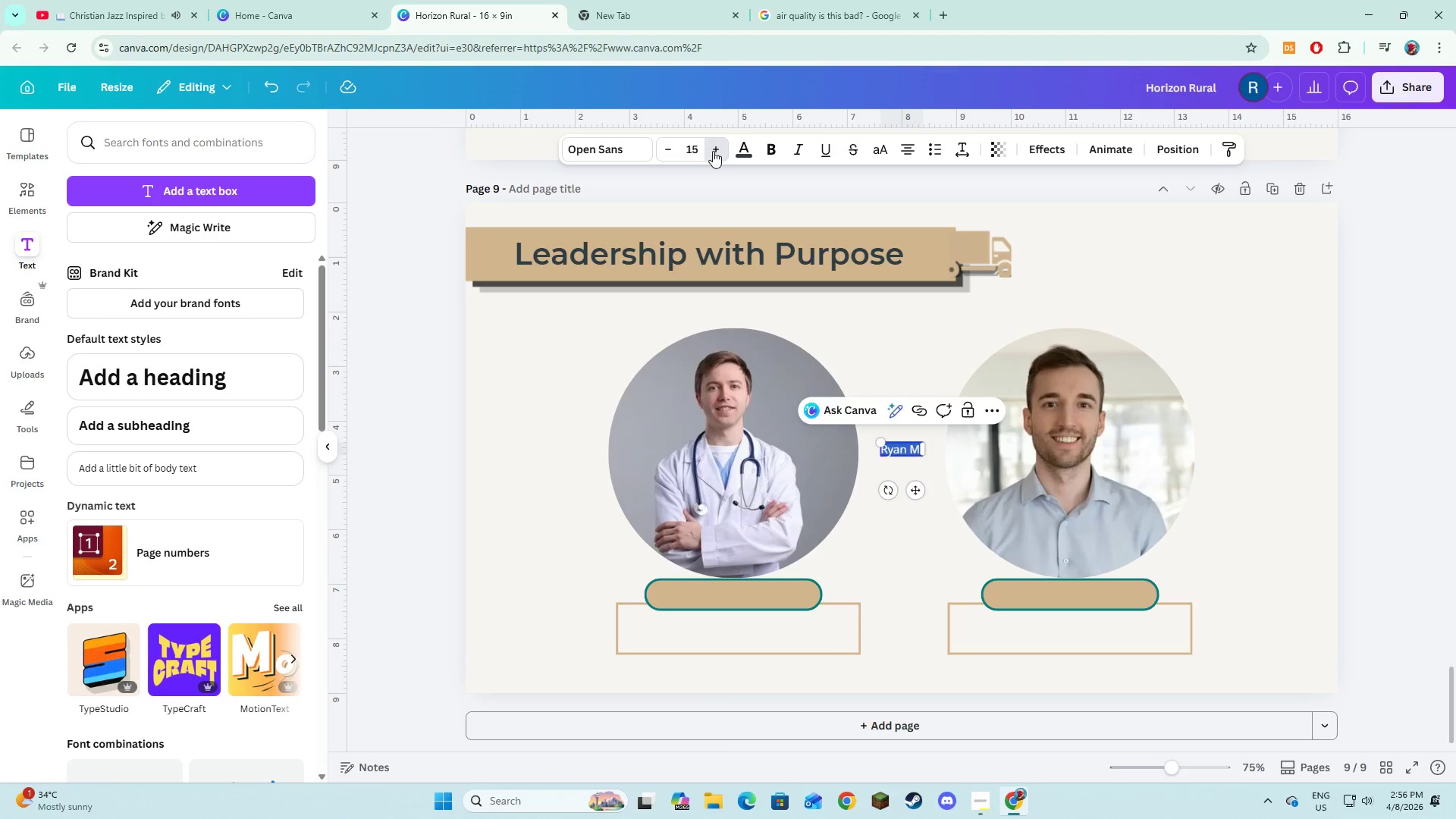 
triple_click([713, 151])
 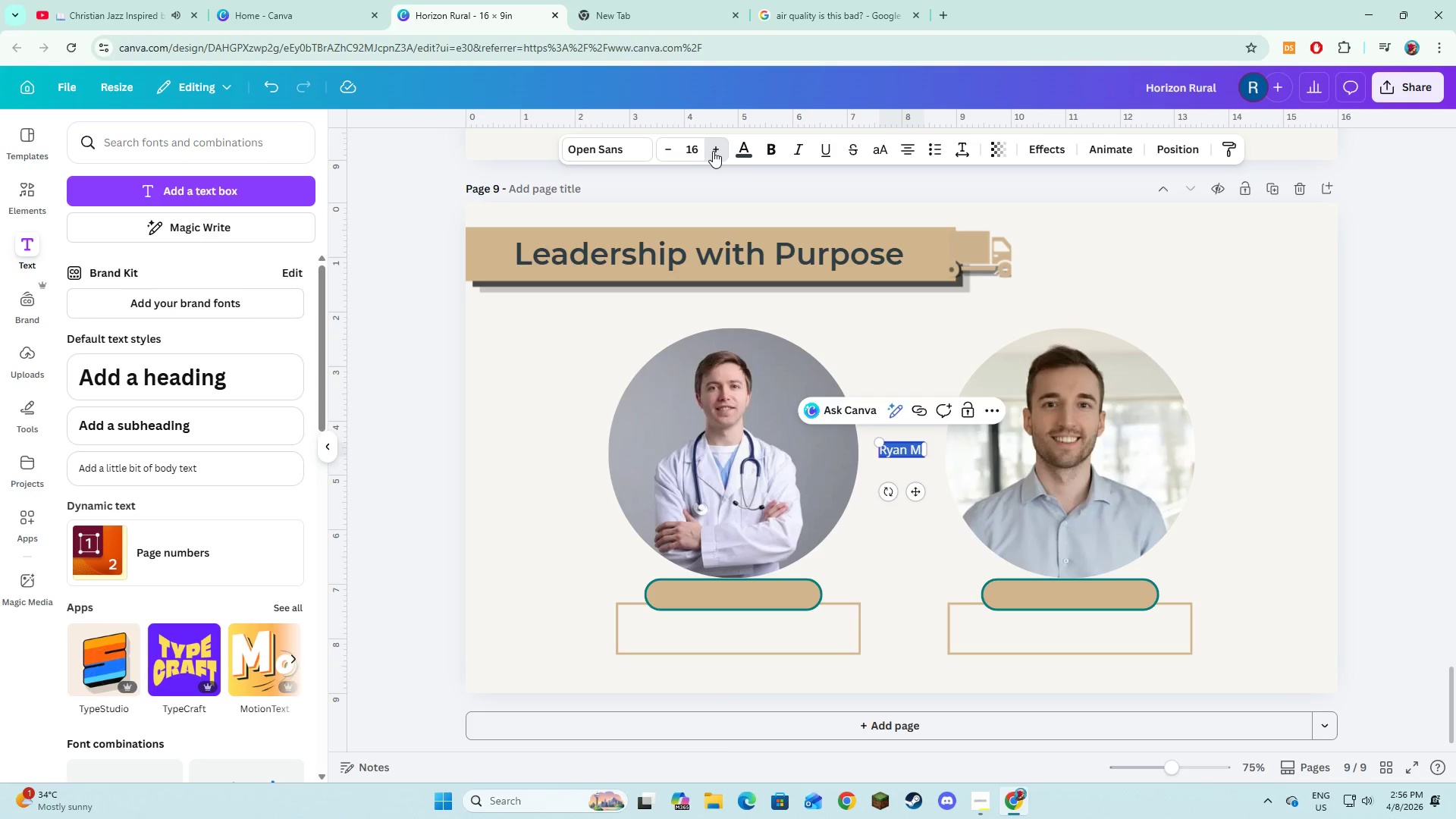 
triple_click([713, 151])
 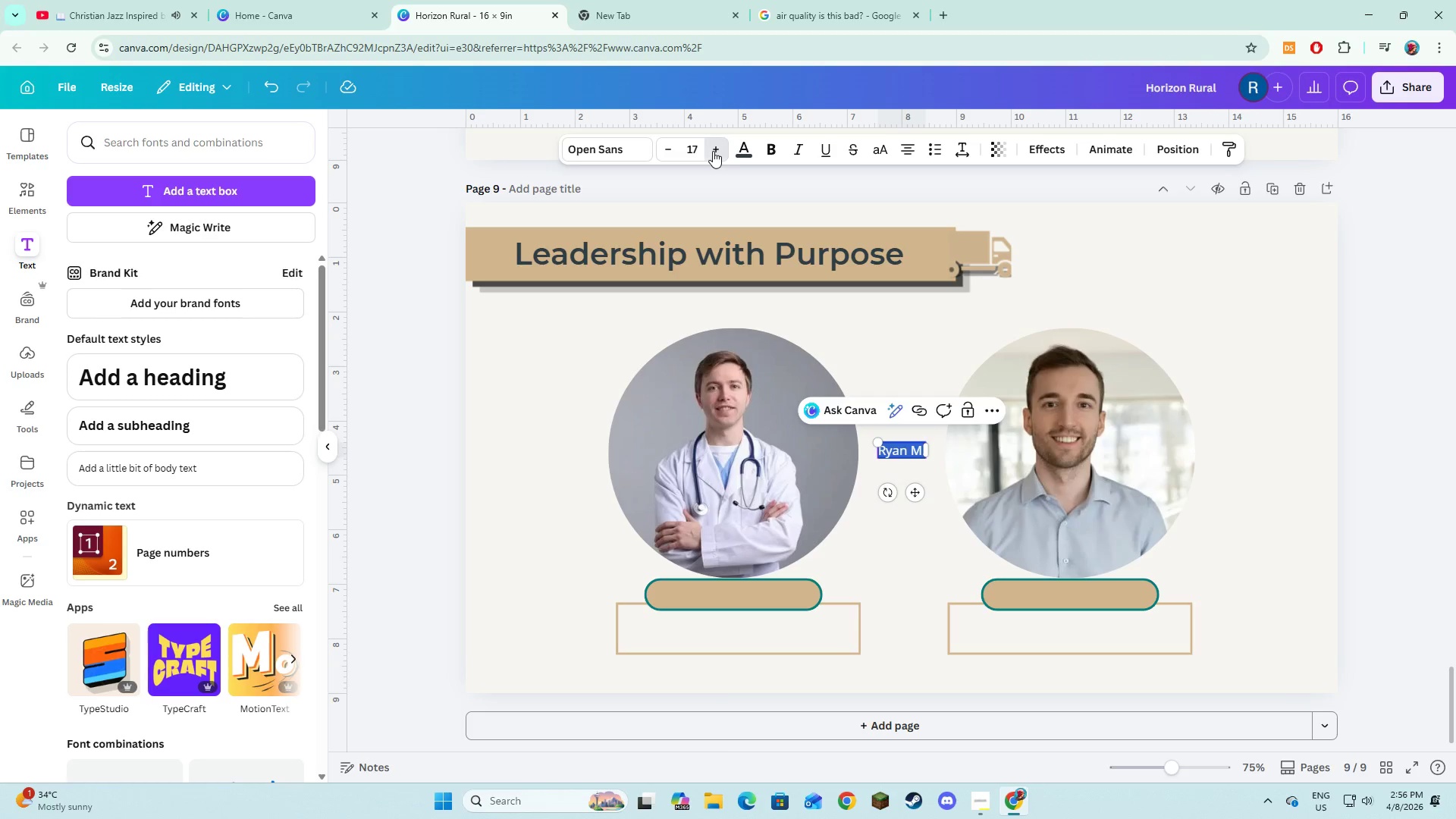 
triple_click([713, 151])
 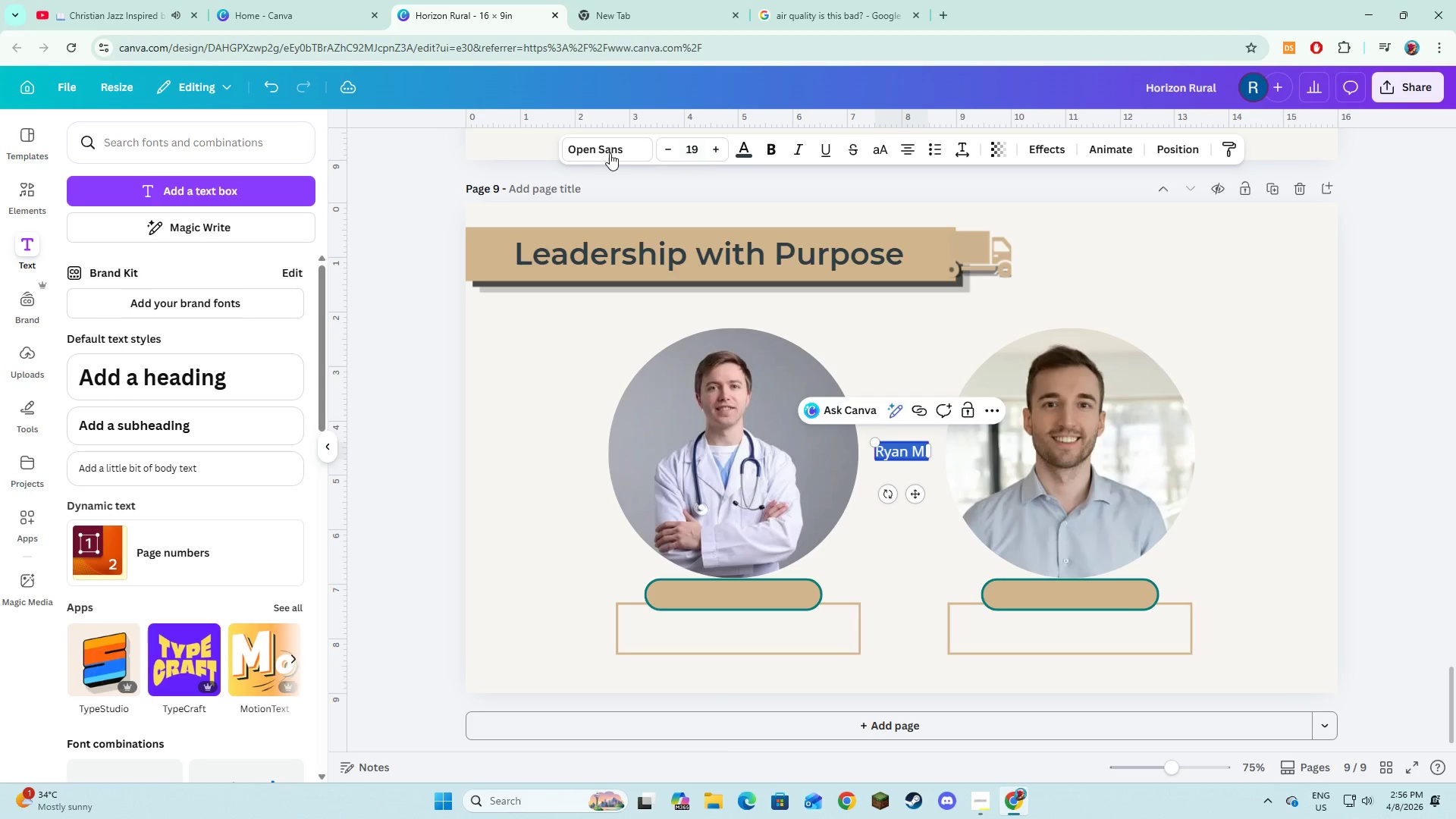 
left_click([605, 153])
 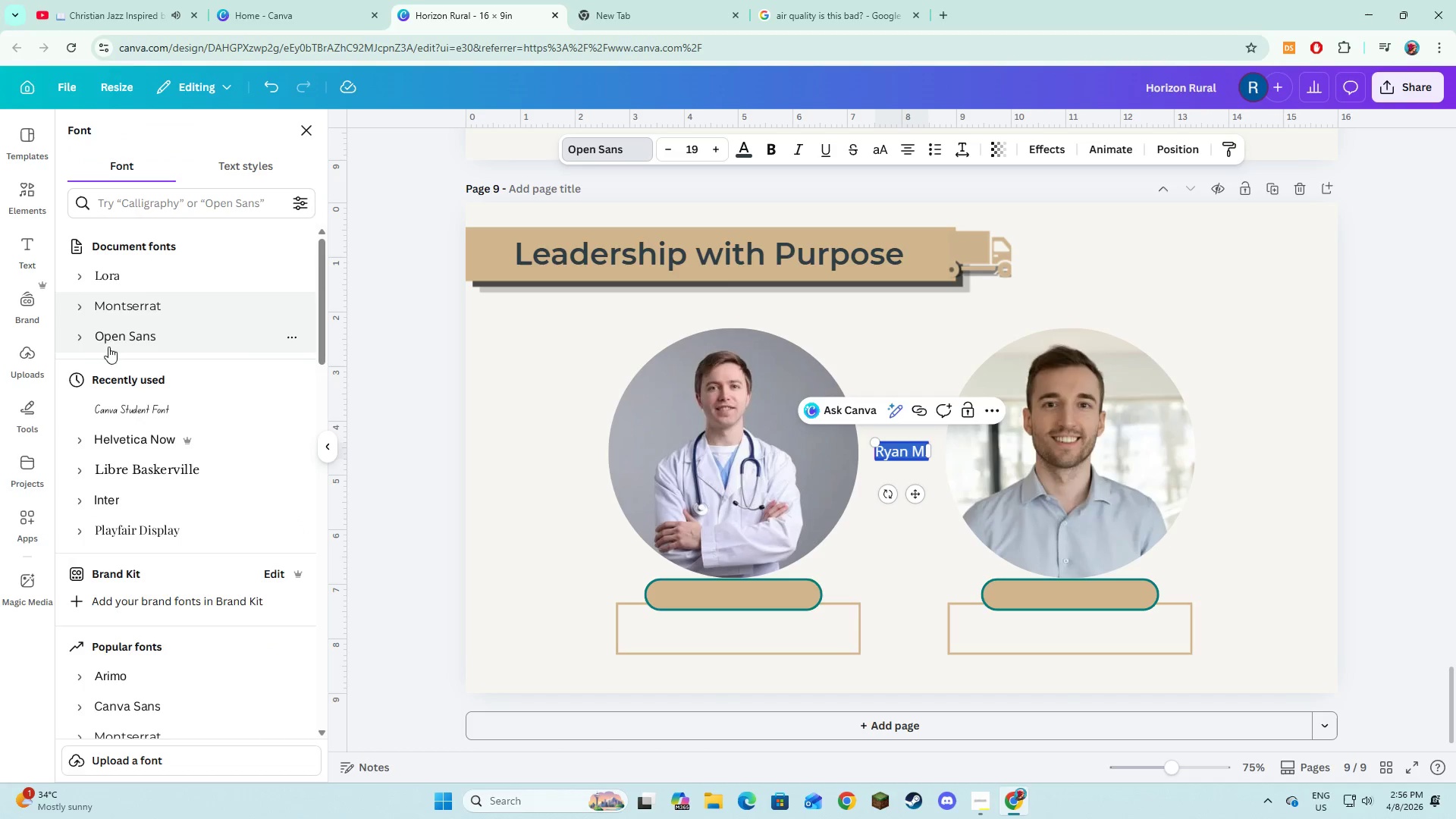 
left_click([115, 280])
 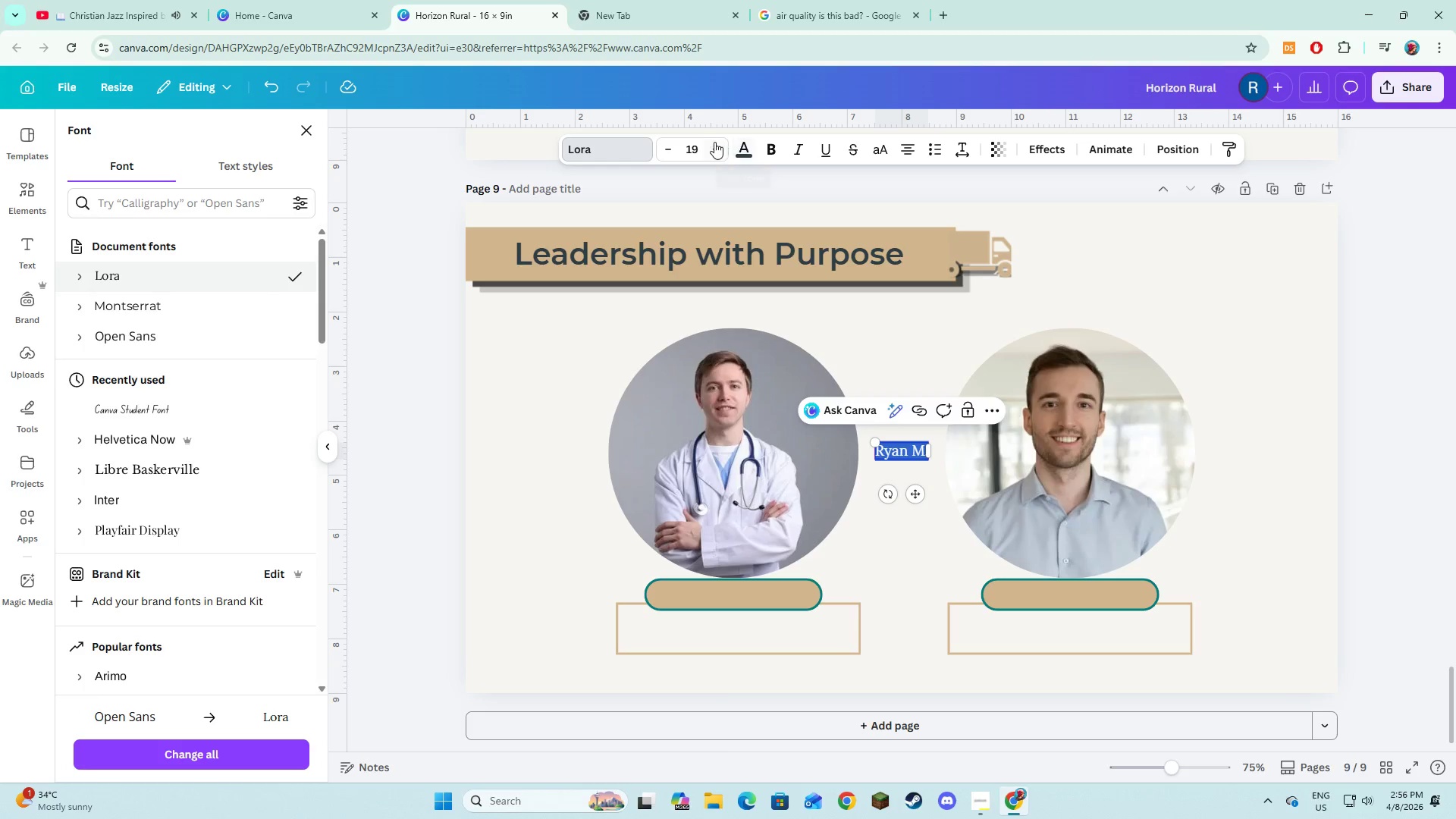 
double_click([714, 144])
 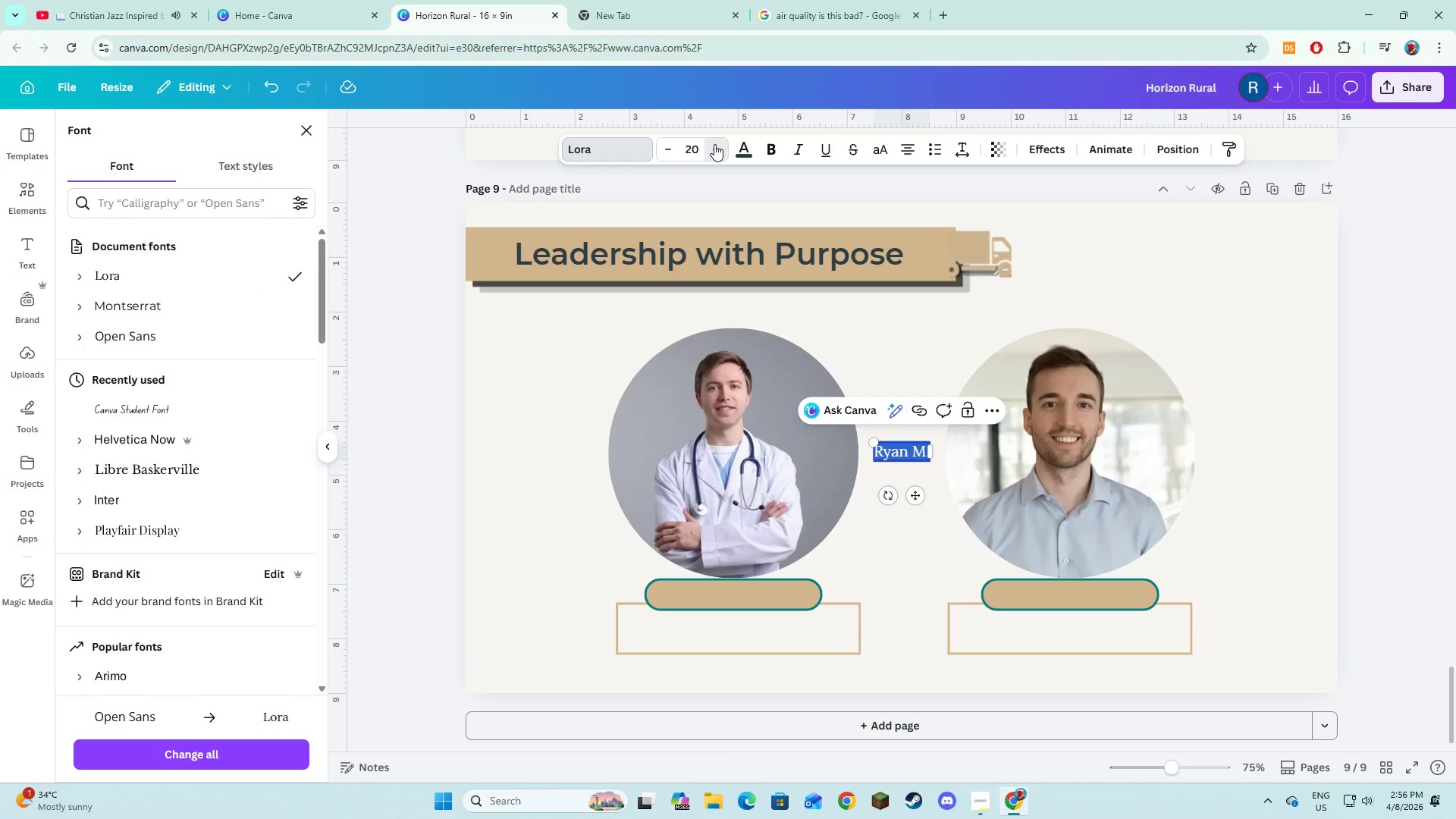 
triple_click([714, 144])
 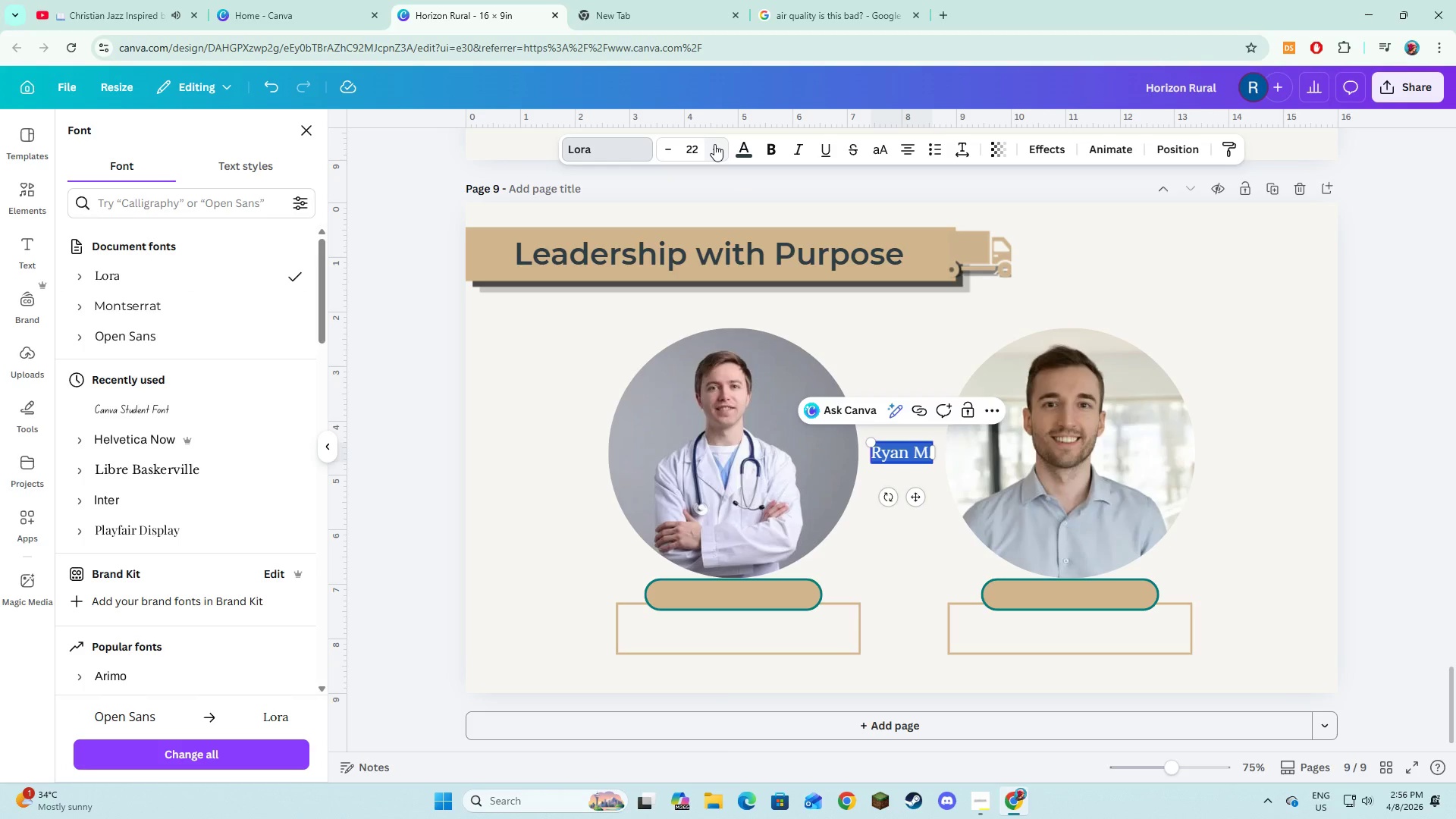 
double_click([715, 144])
 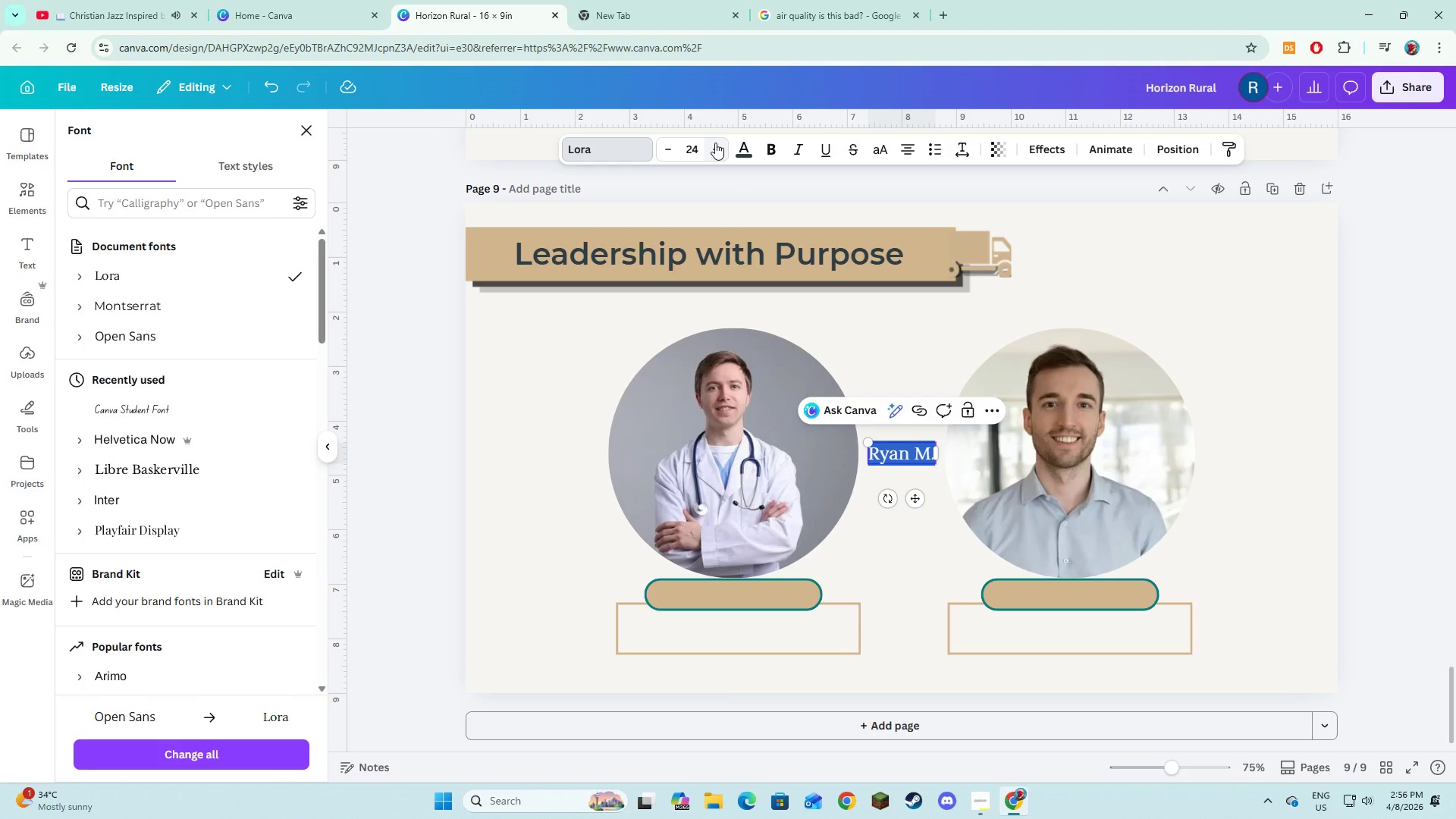 
left_click([715, 143])
 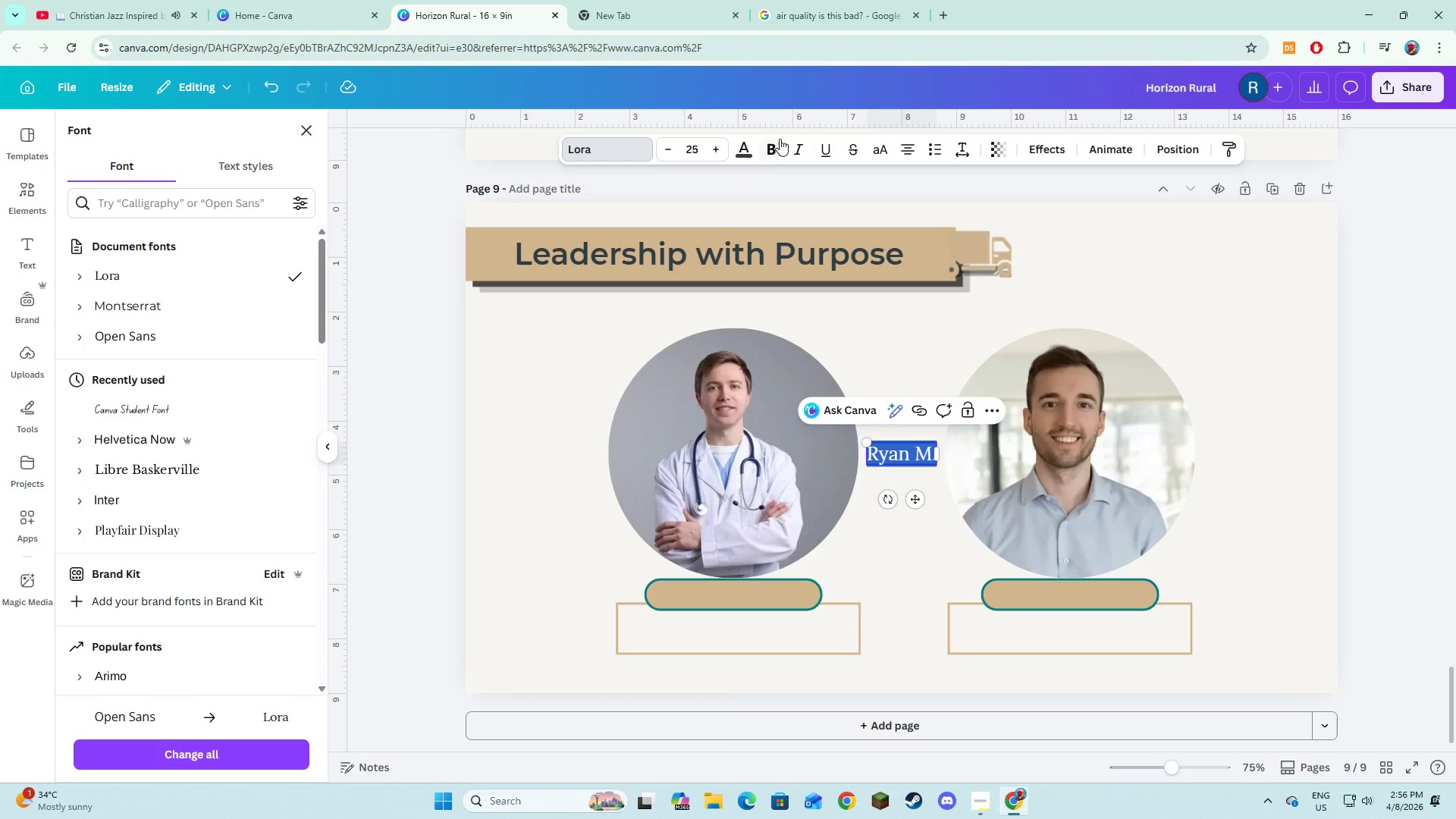 
left_click([779, 143])
 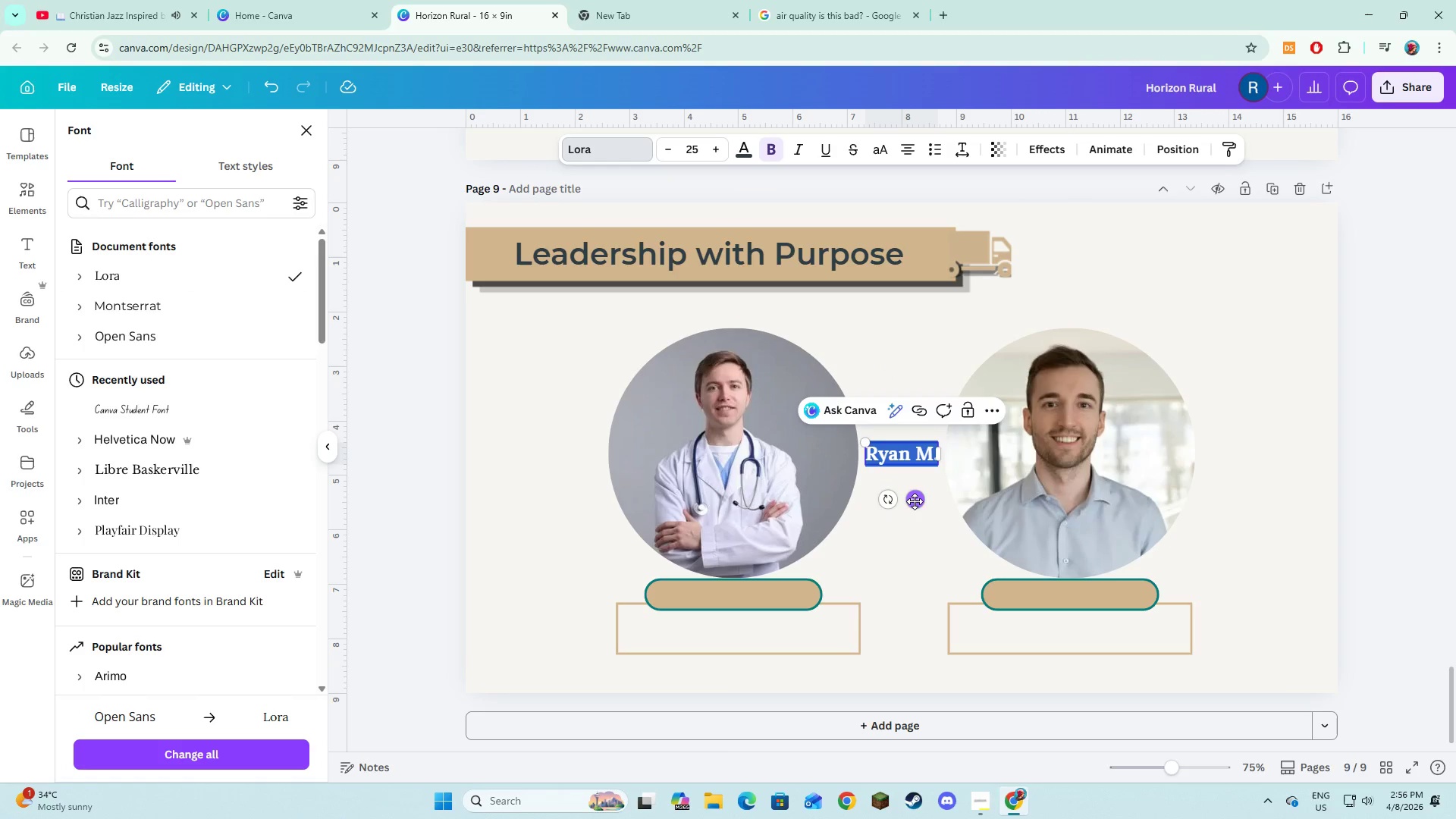 
left_click_drag(start_coordinate=[915, 501], to_coordinate=[743, 642])
 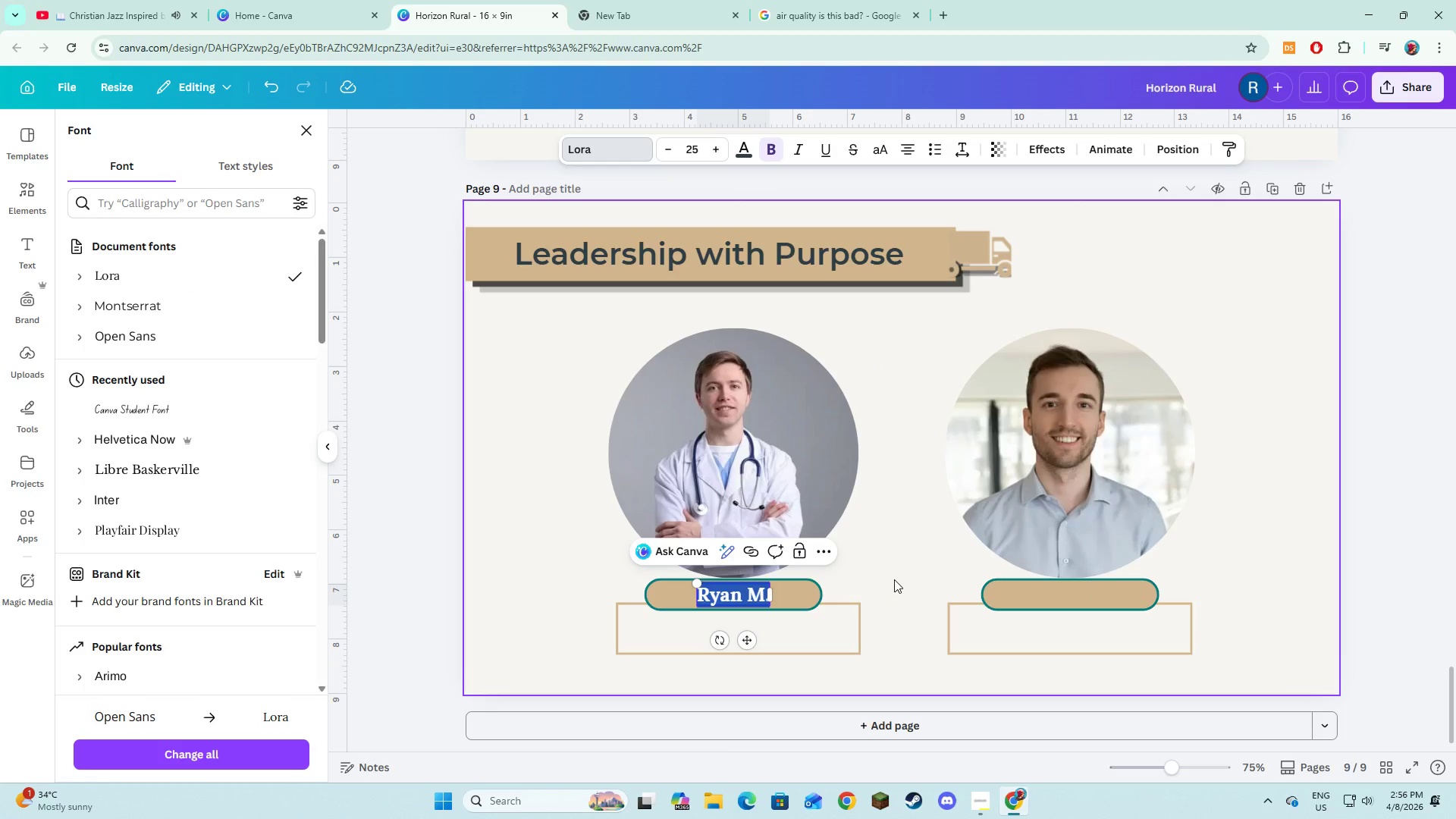 
left_click([895, 579])
 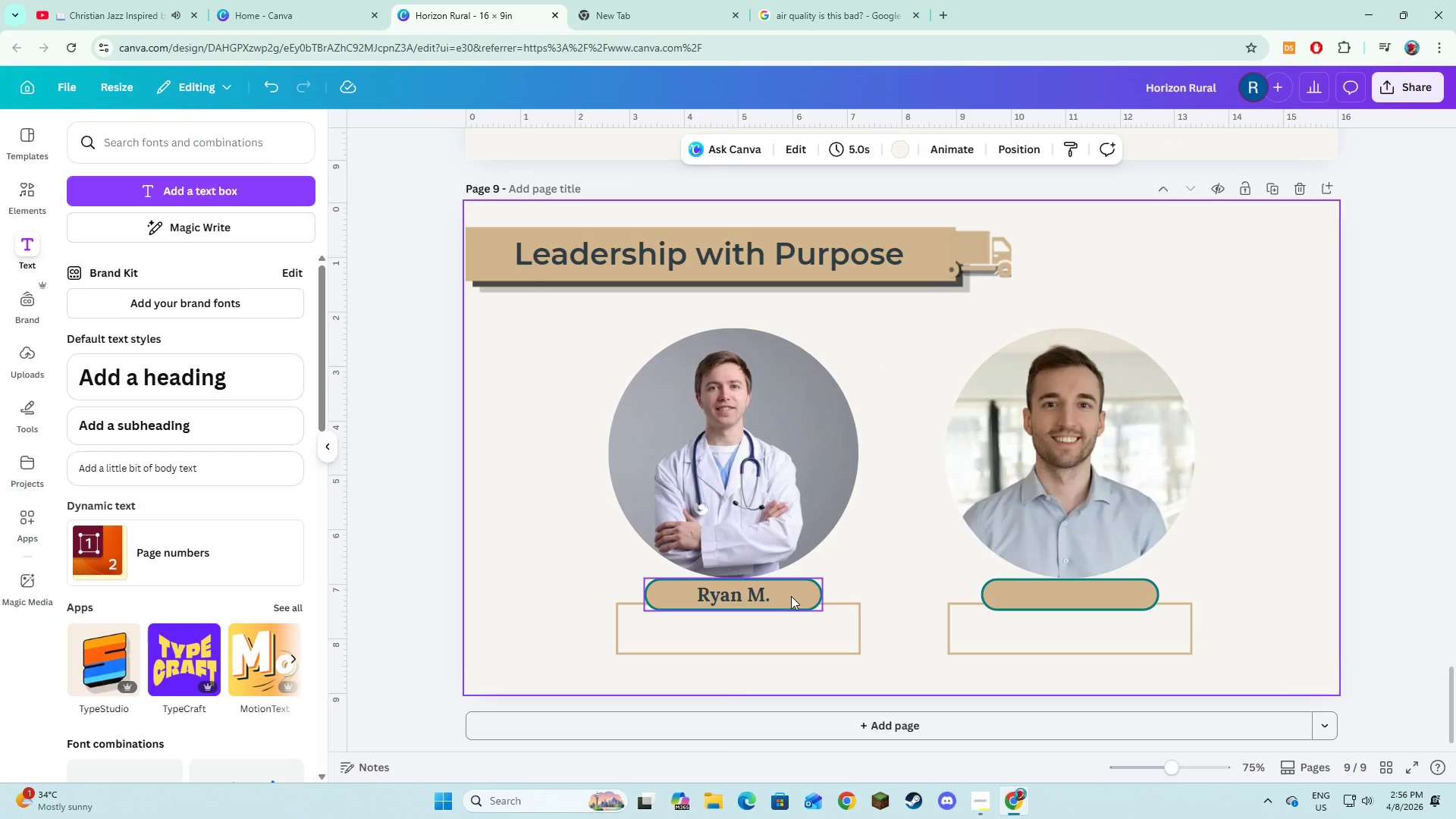 
left_click([745, 592])
 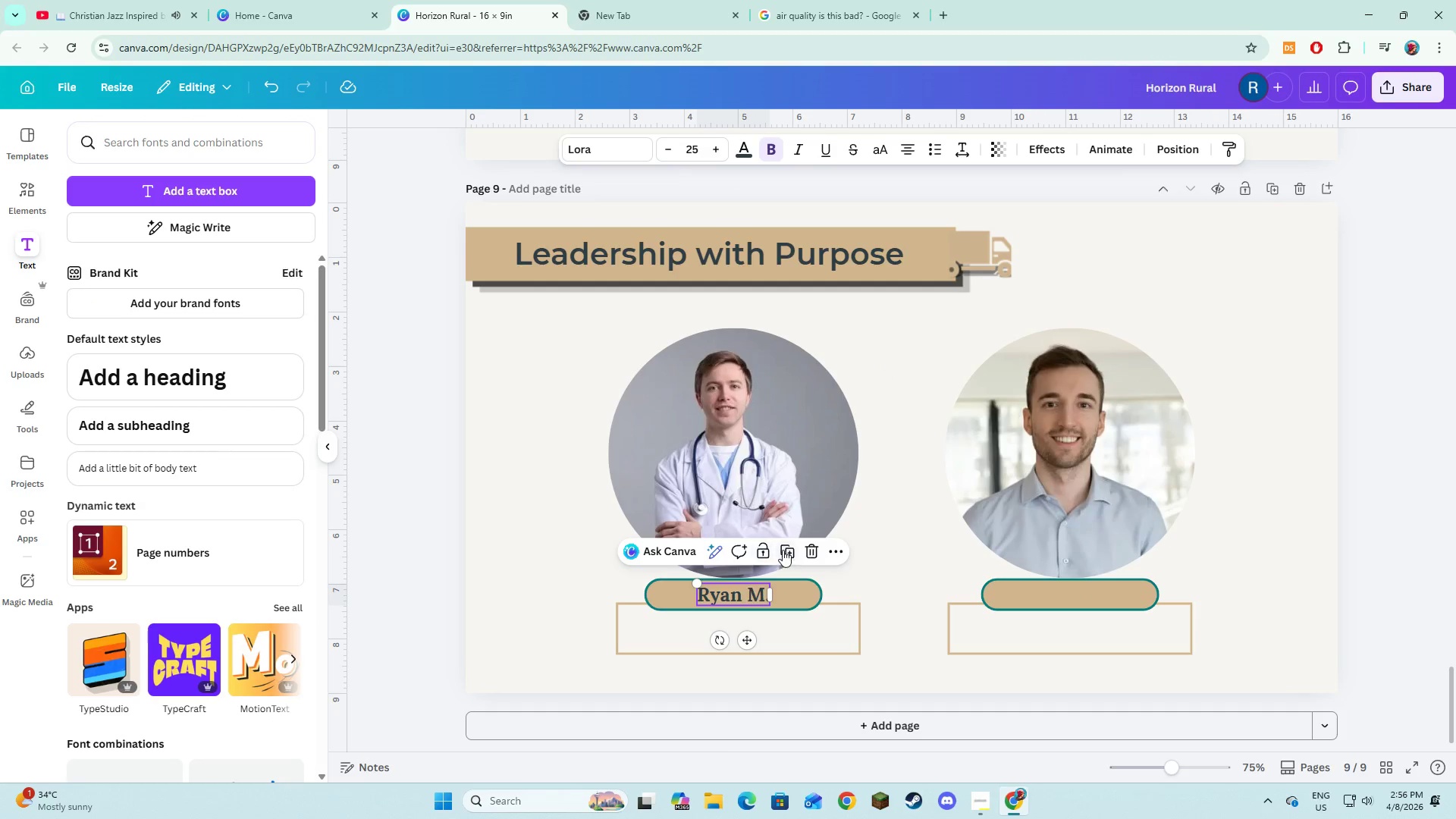 
left_click([785, 550])
 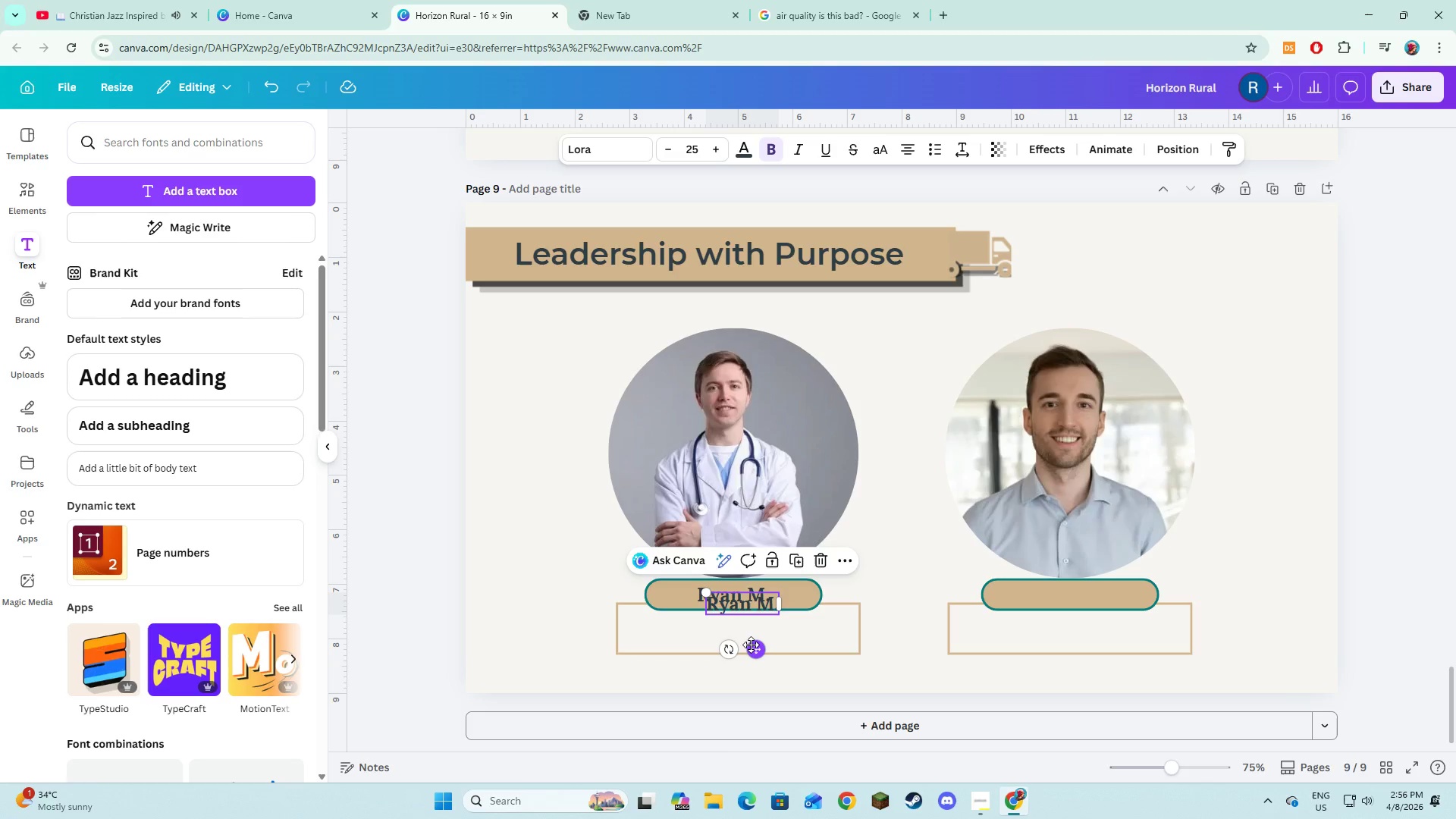 
left_click_drag(start_coordinate=[751, 645], to_coordinate=[1081, 635])
 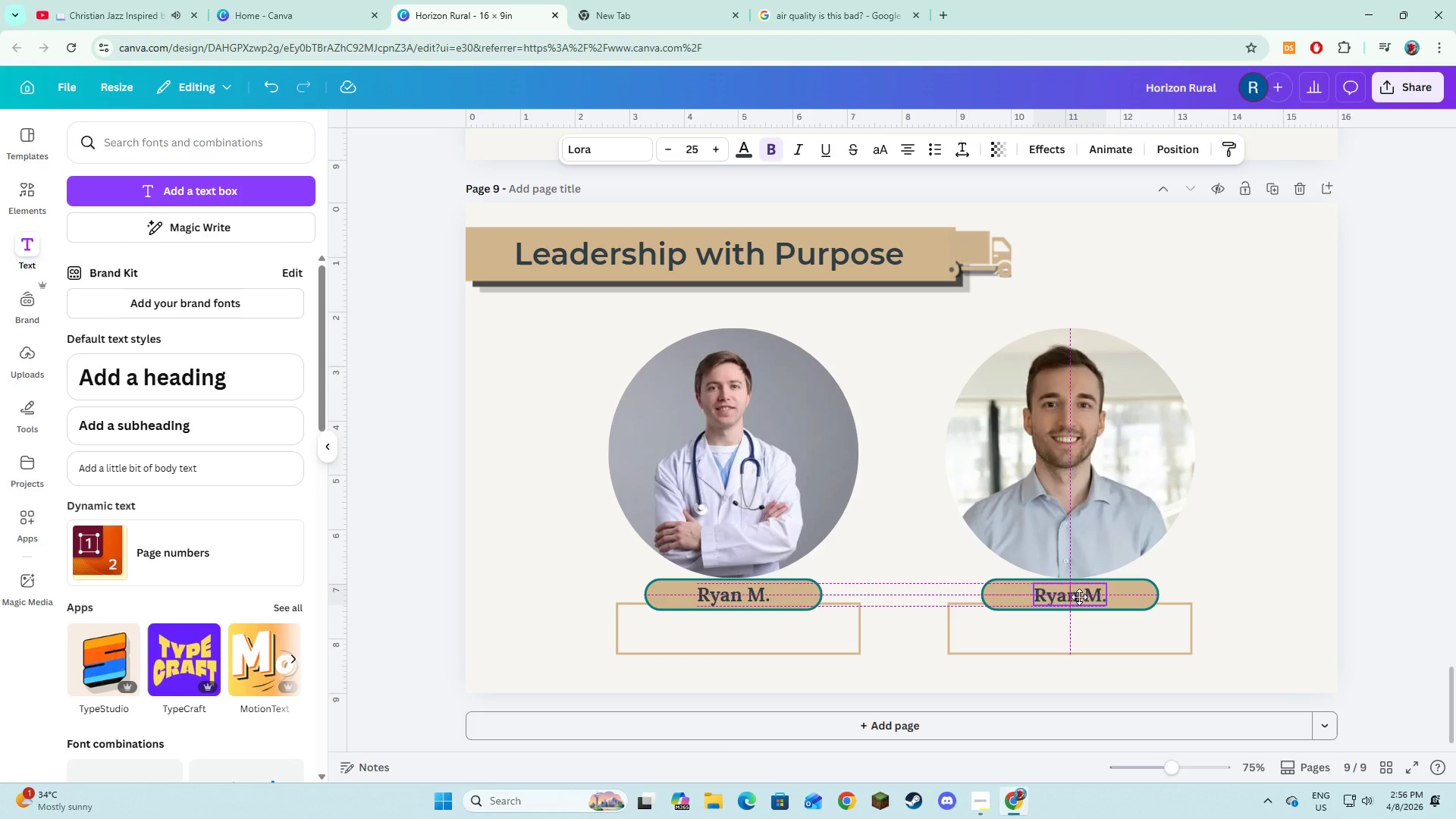 
left_click([1079, 597])
 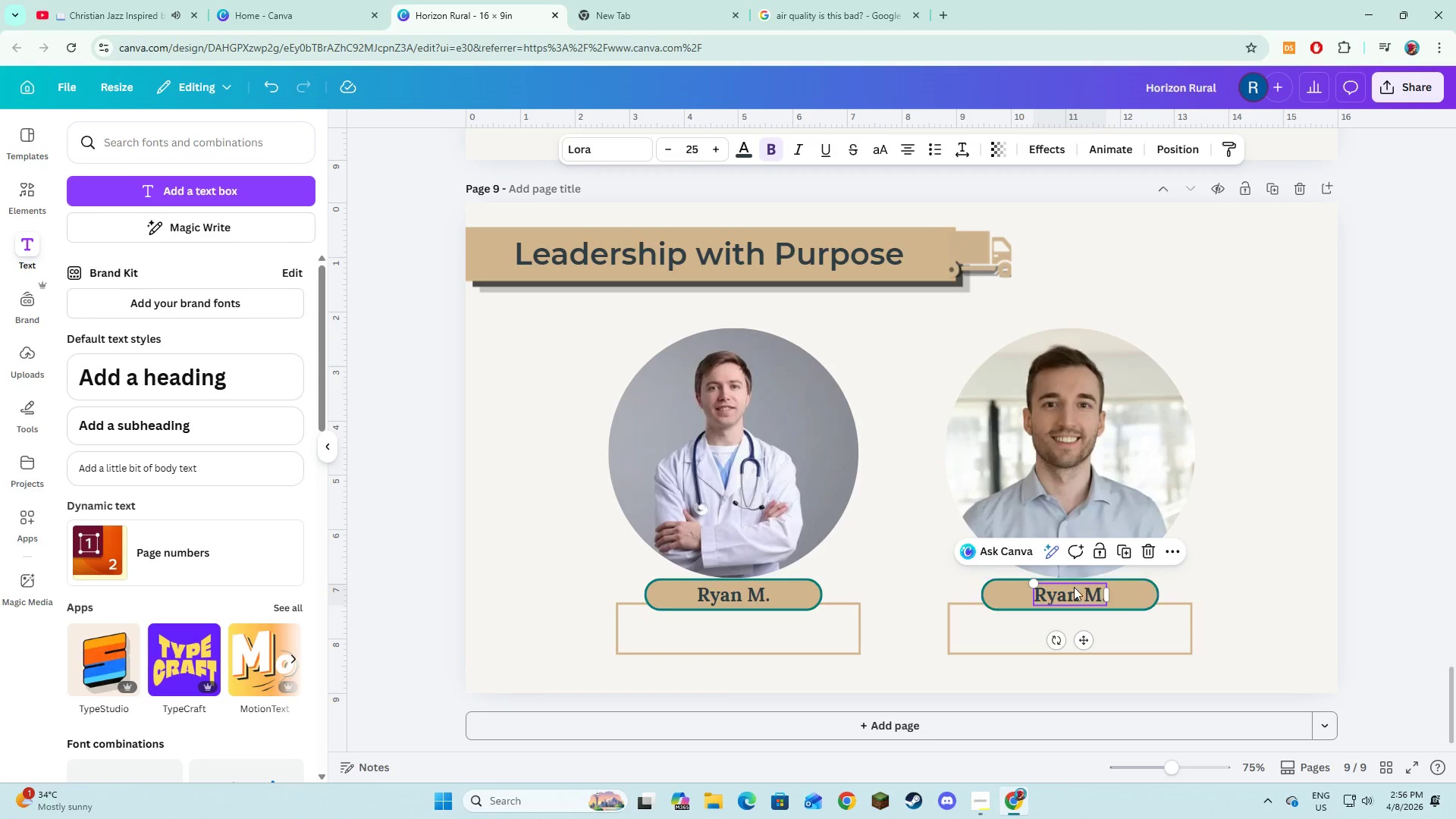 
left_click([1074, 587])
 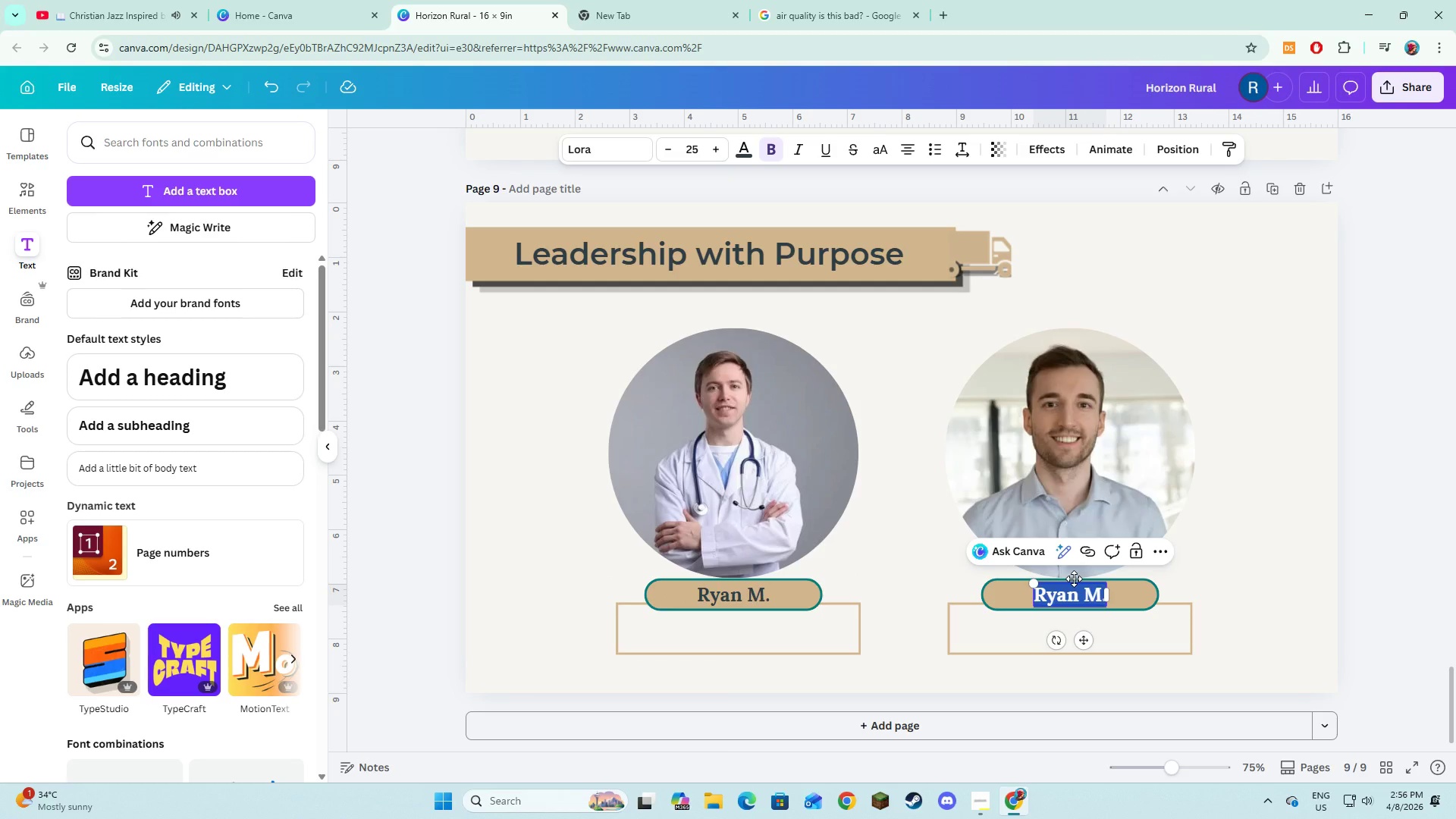 
type(JOshua)
key(Backspace)
key(Backspace)
key(Backspace)
key(Backspace)
key(Backspace)
type(oshue )
key(Backspace)
key(Backspace)
type(w)
key(Backspace)
type(e V.)
 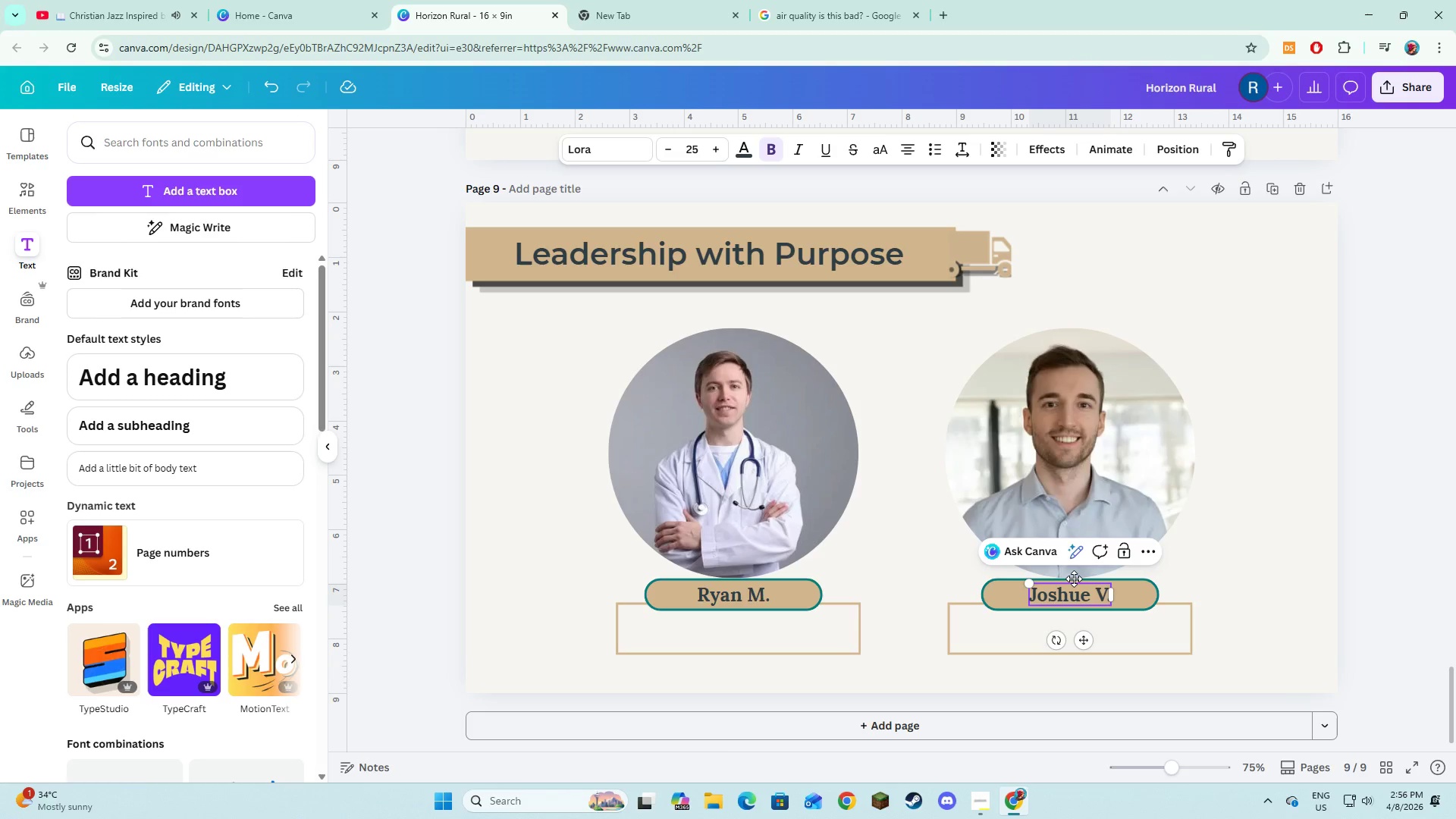 
left_click([948, 679])
 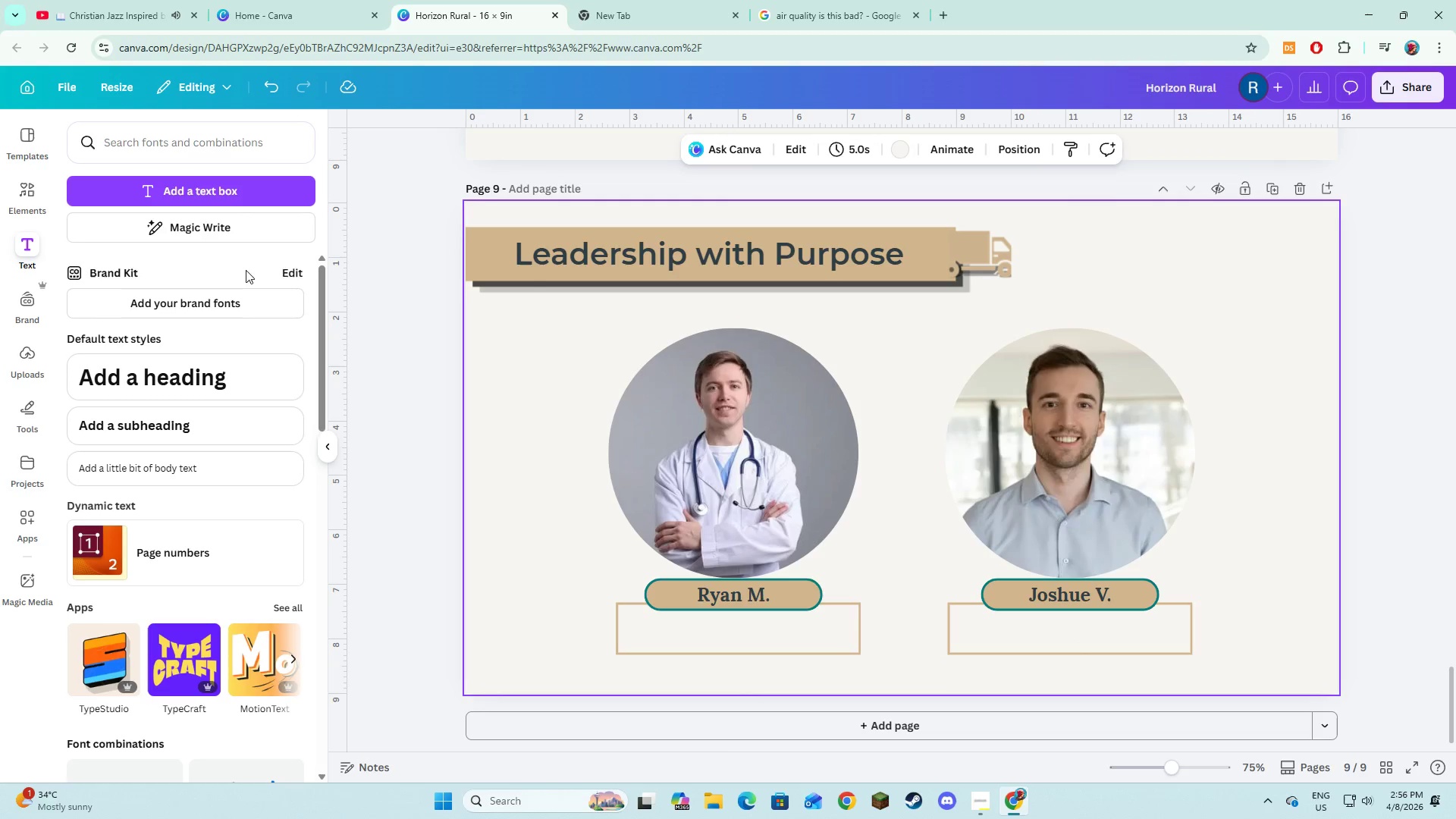 
left_click([241, 196])
 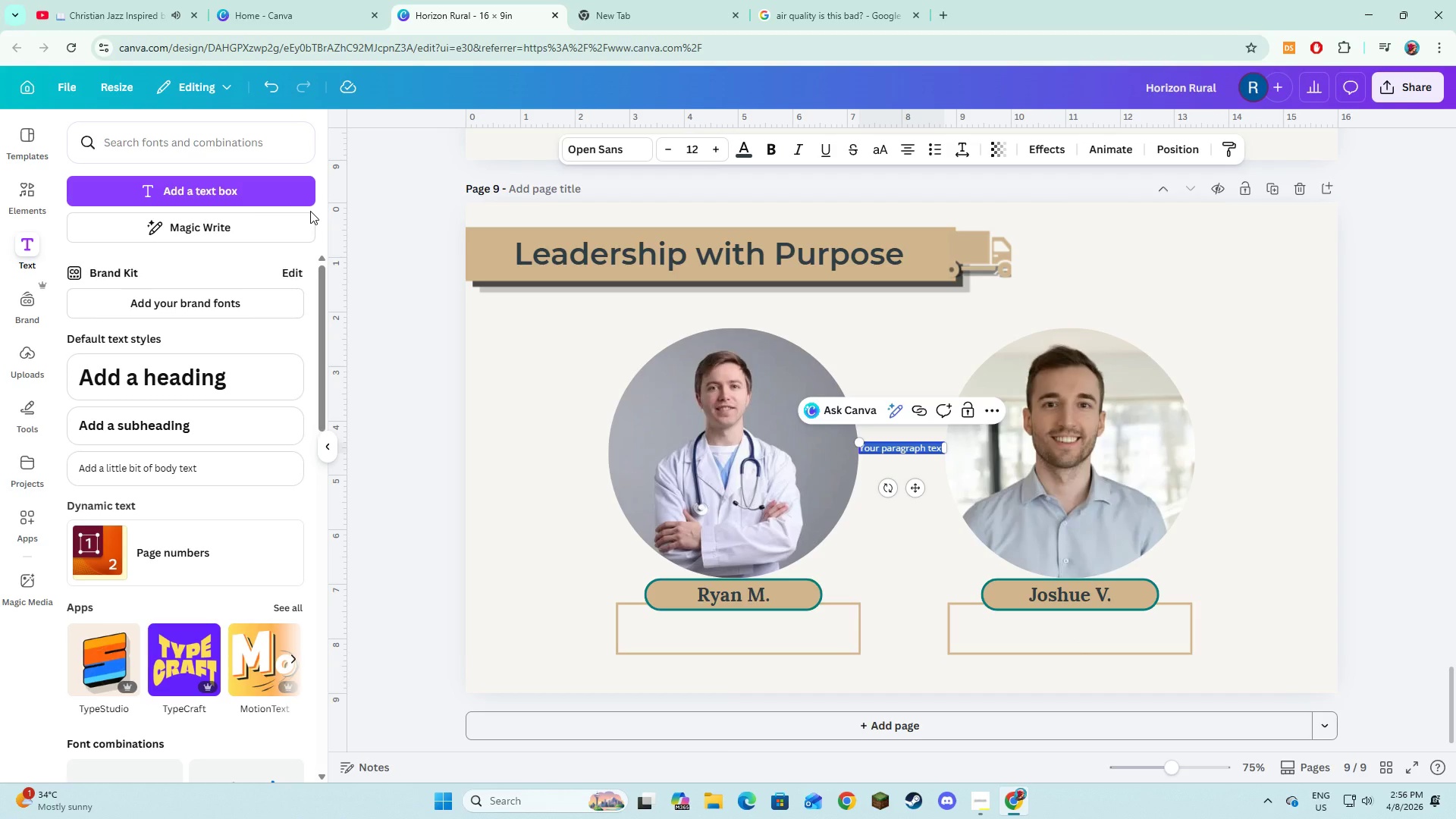 
type(15+ years pediatric pulmolo)
key(Backspace)
key(Backspace)
type(nology)
 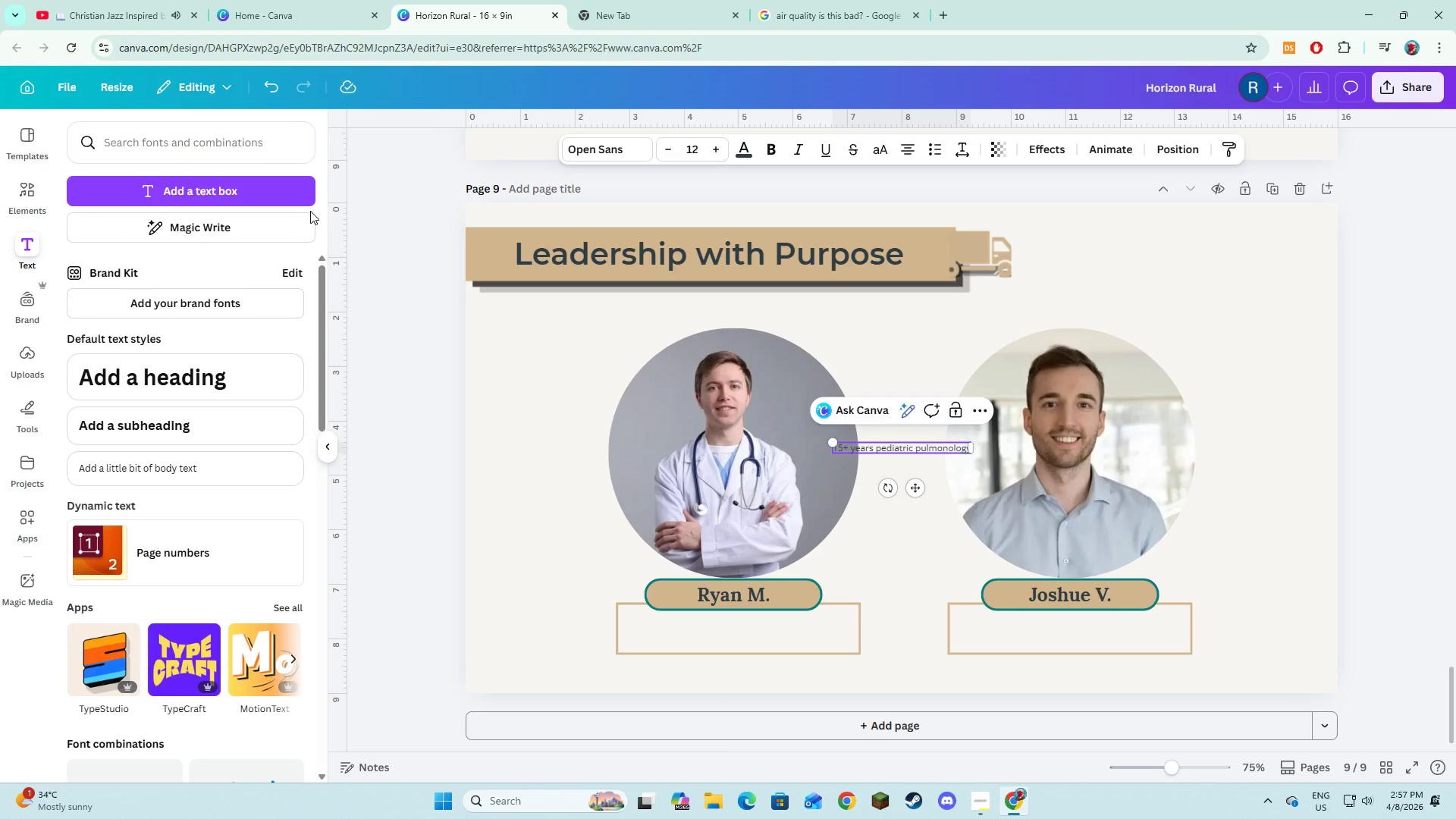 
key(Control+A)
 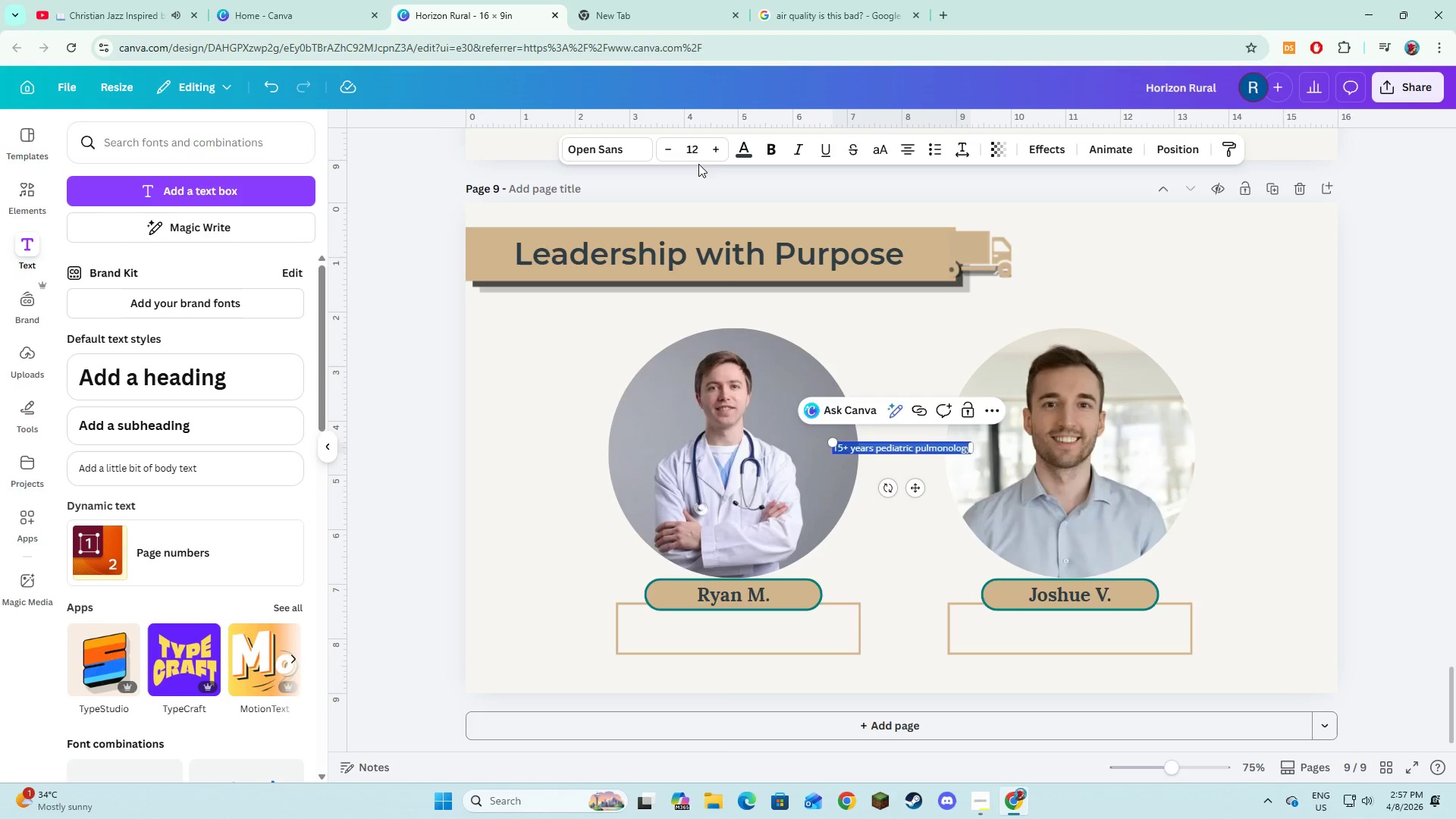 
double_click([712, 149])
 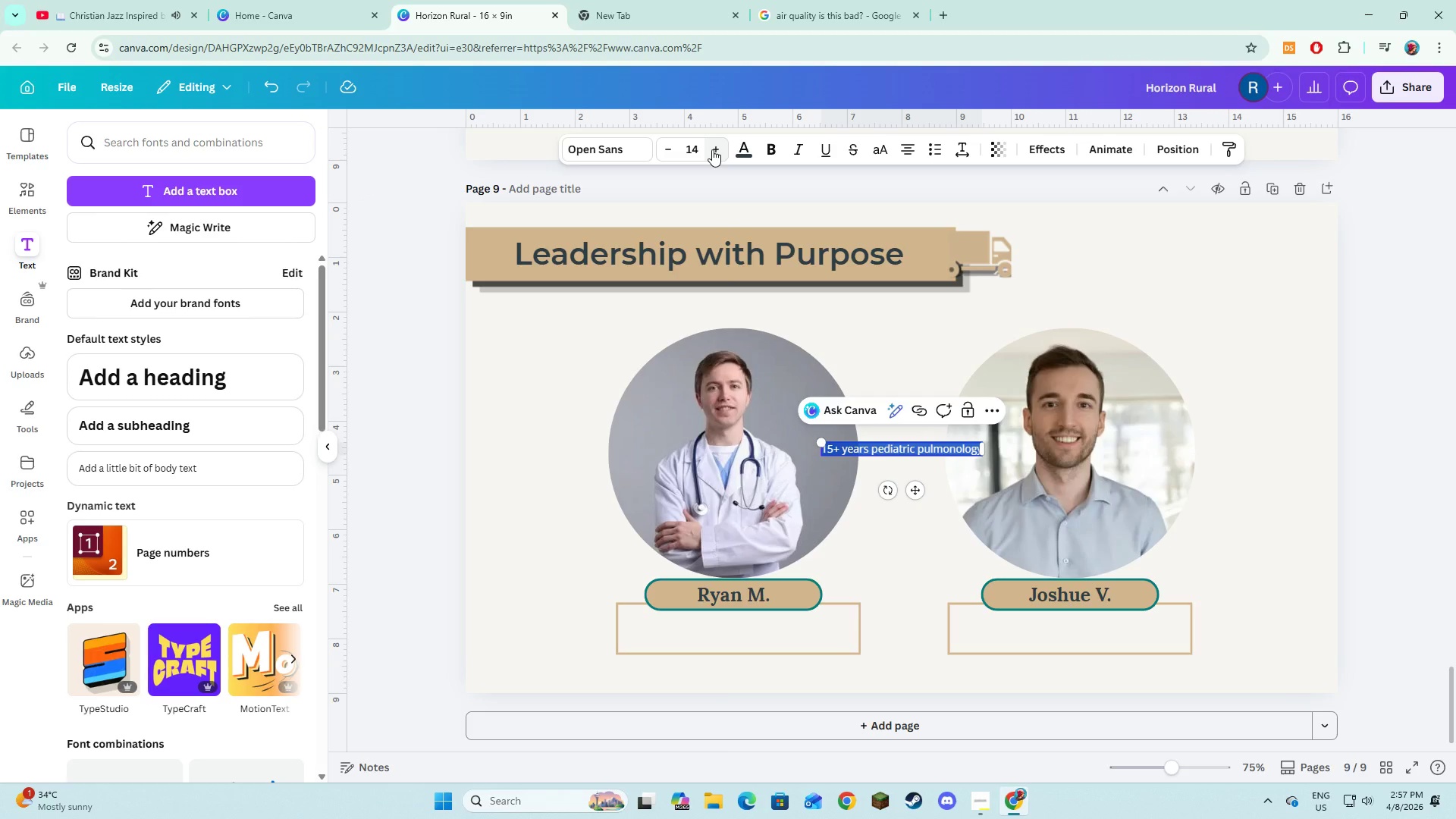 
left_click([712, 149])
 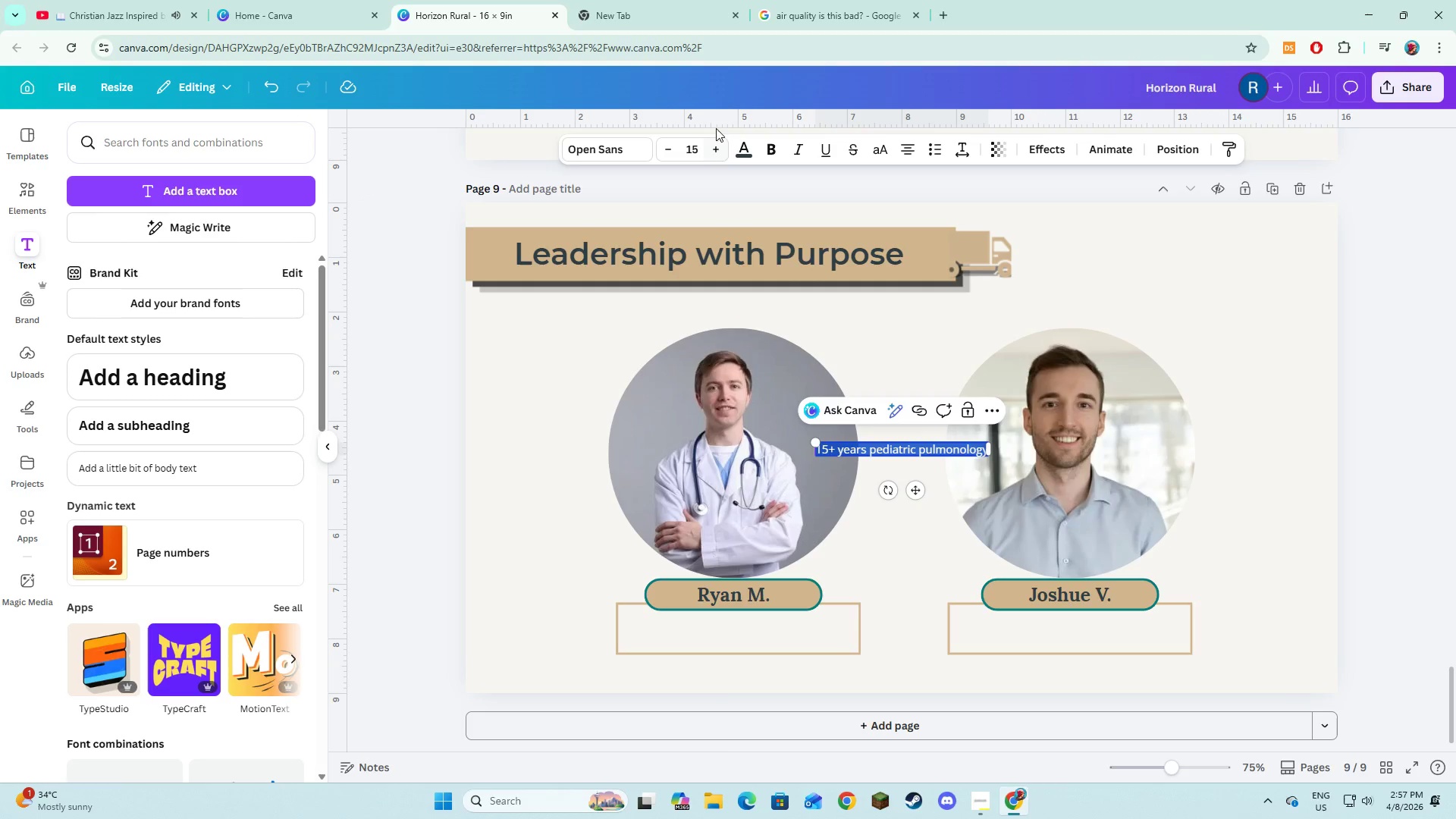 
double_click([718, 143])
 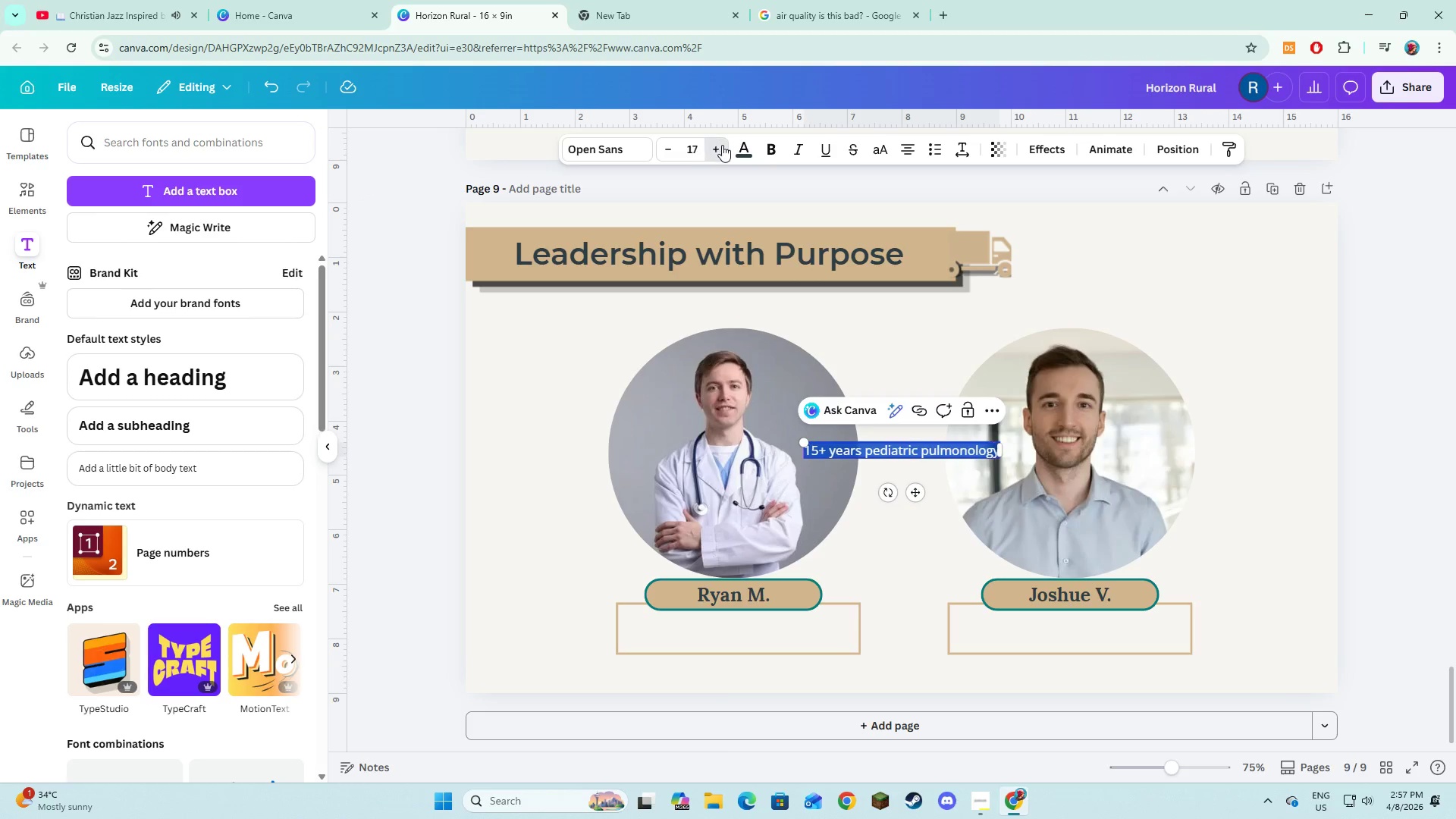 
triple_click([722, 145])
 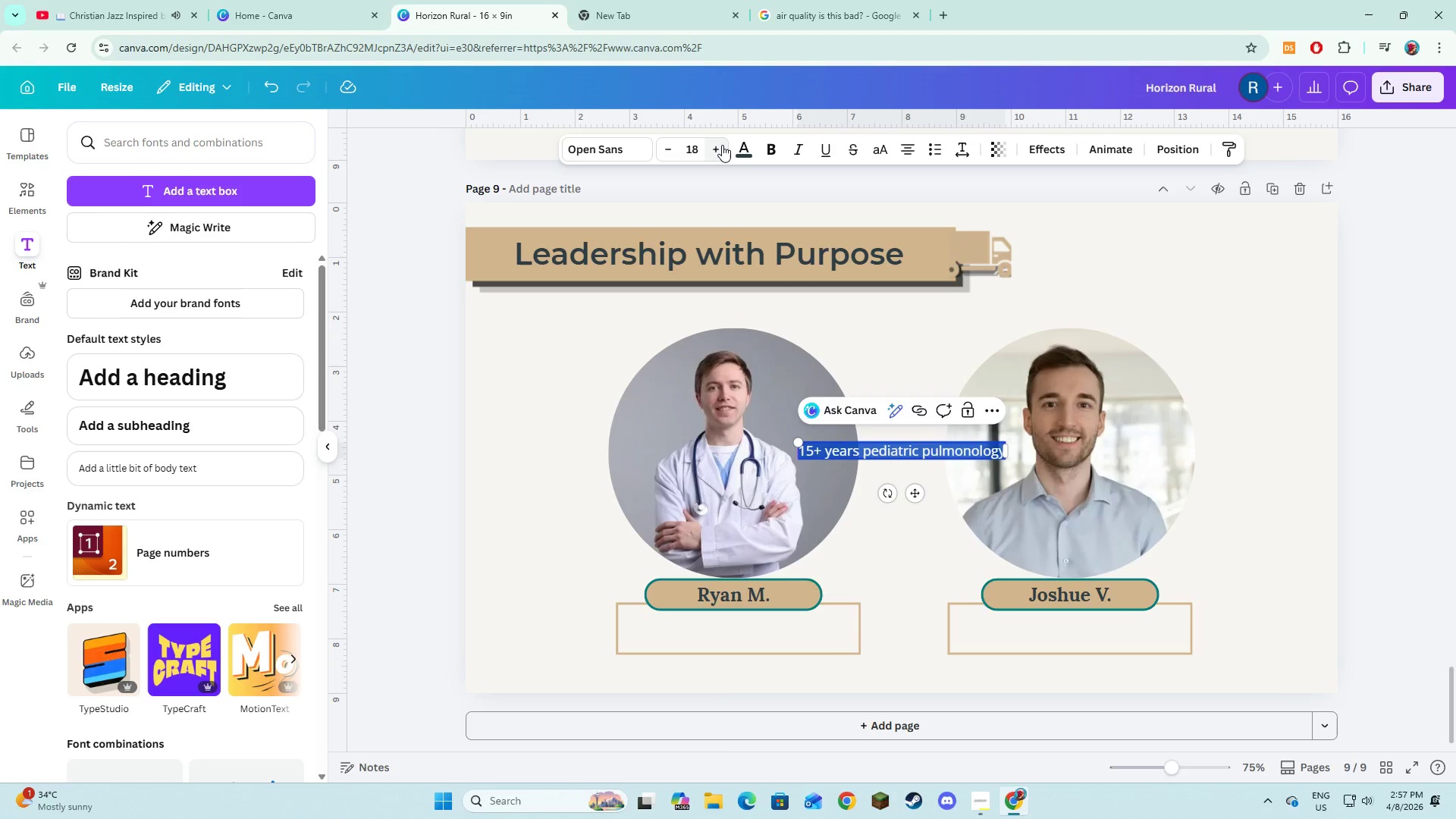 
triple_click([722, 145])
 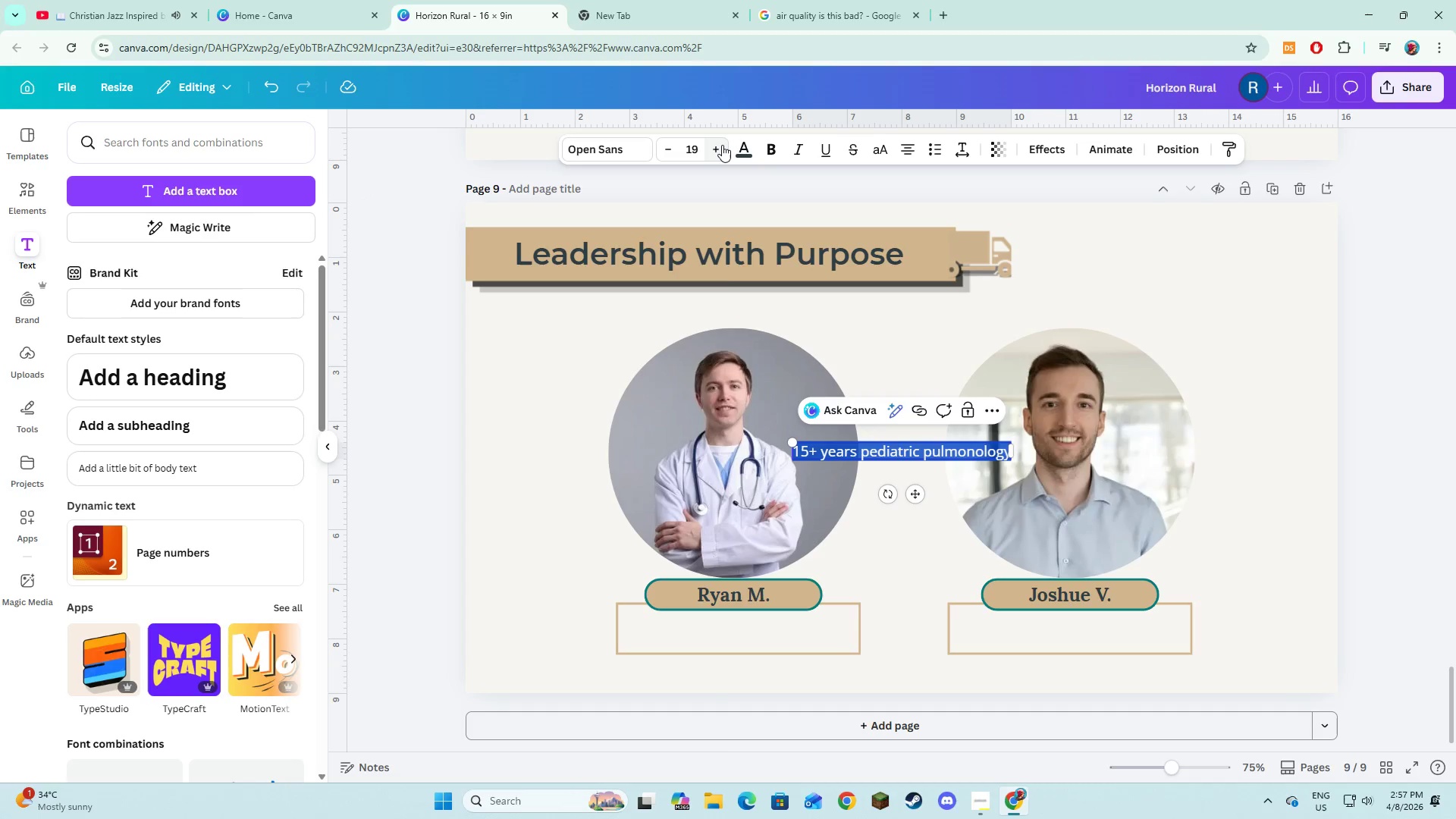 
triple_click([722, 145])
 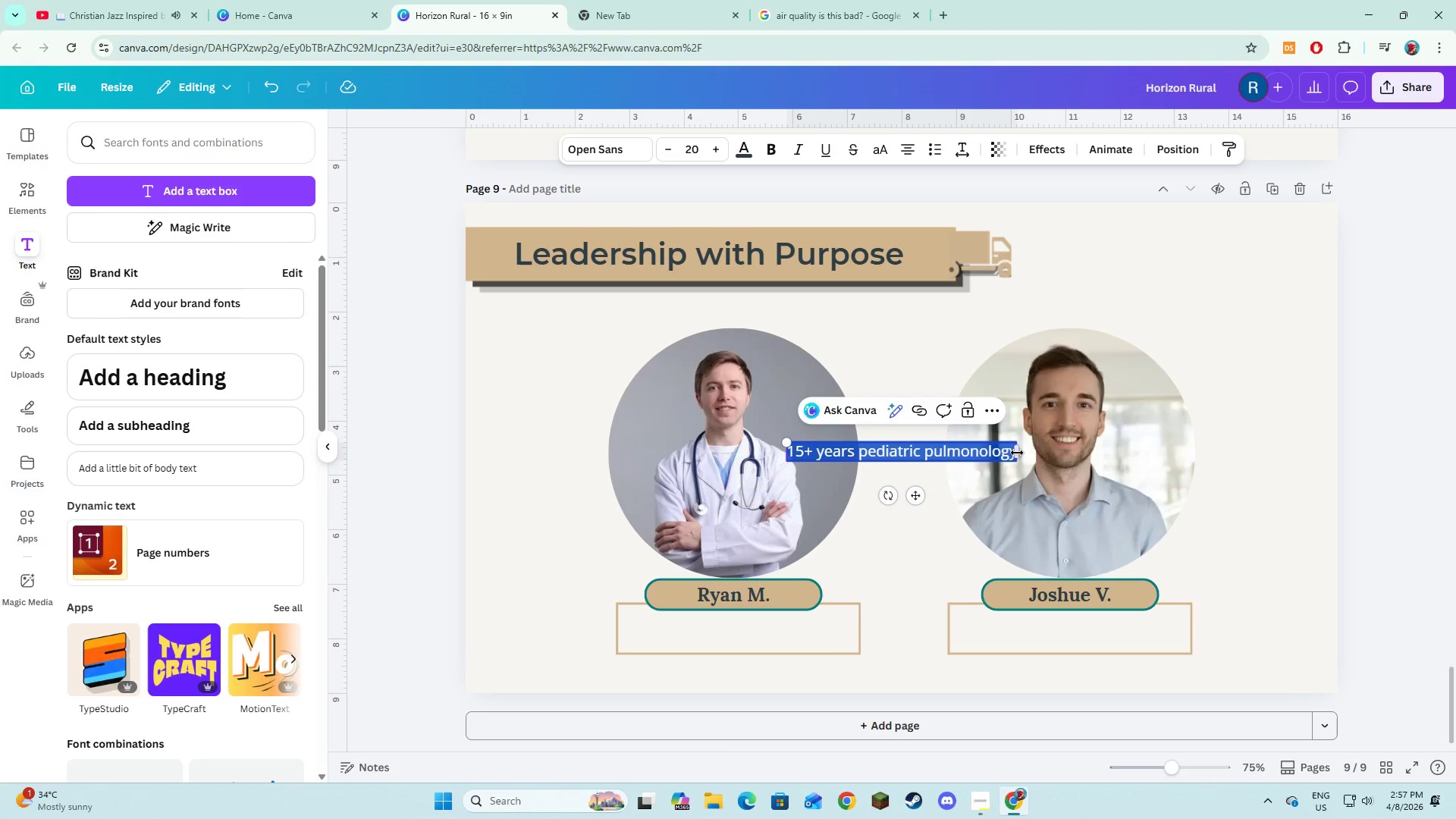 
left_click_drag(start_coordinate=[1017, 453], to_coordinate=[1006, 456])
 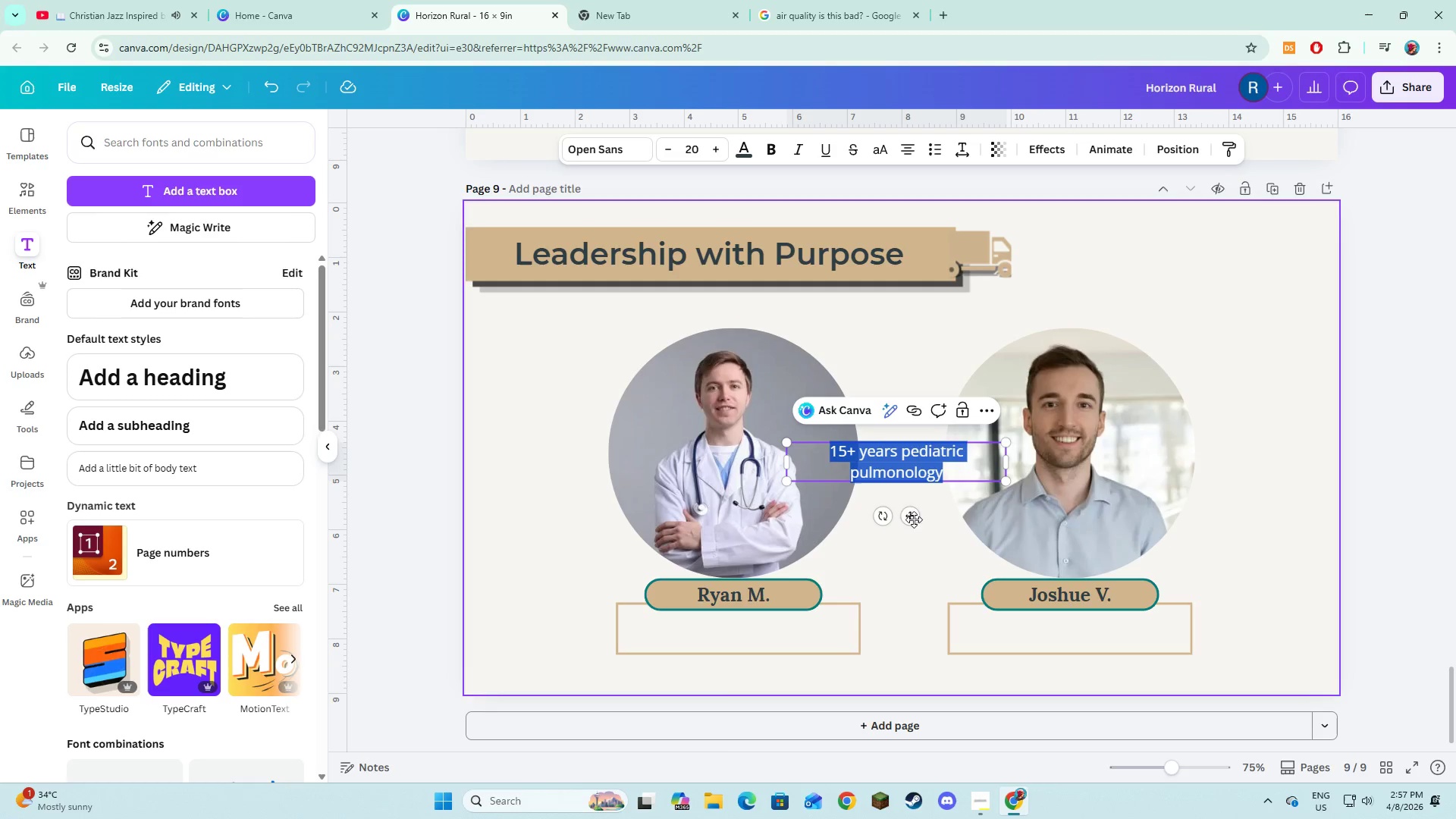 
left_click_drag(start_coordinate=[912, 519], to_coordinate=[750, 689])
 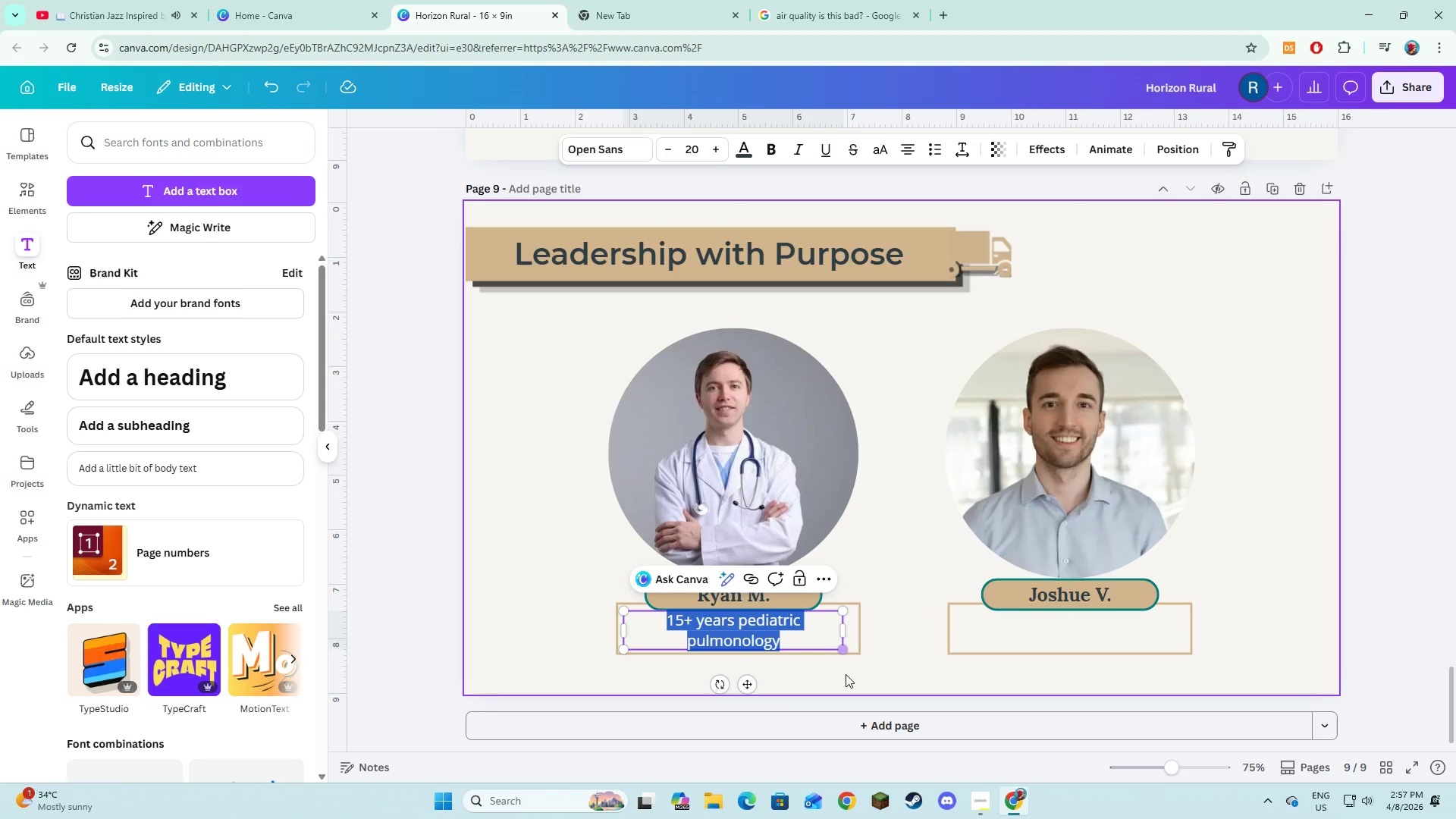 
left_click([897, 651])
 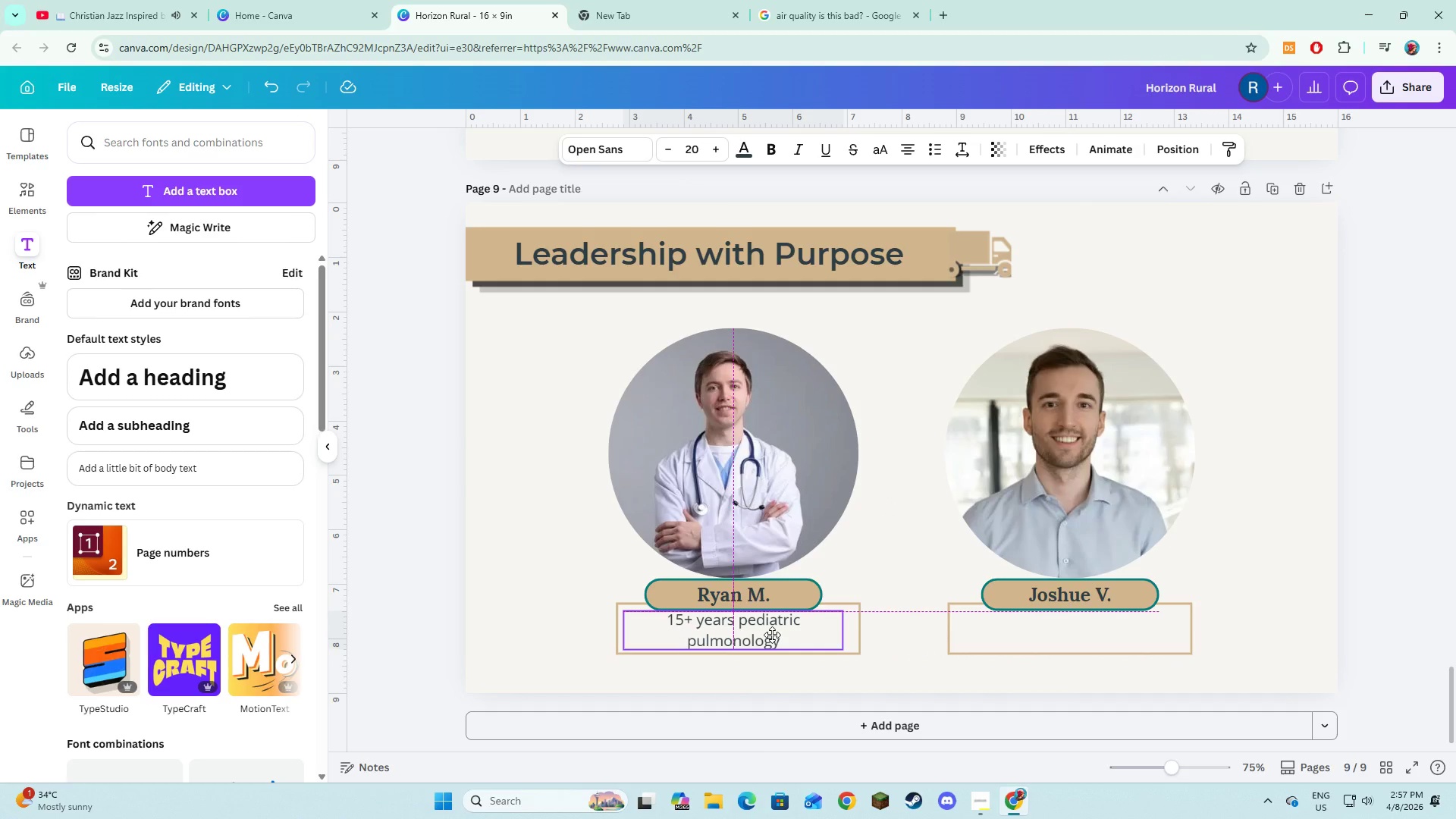 
left_click([882, 642])
 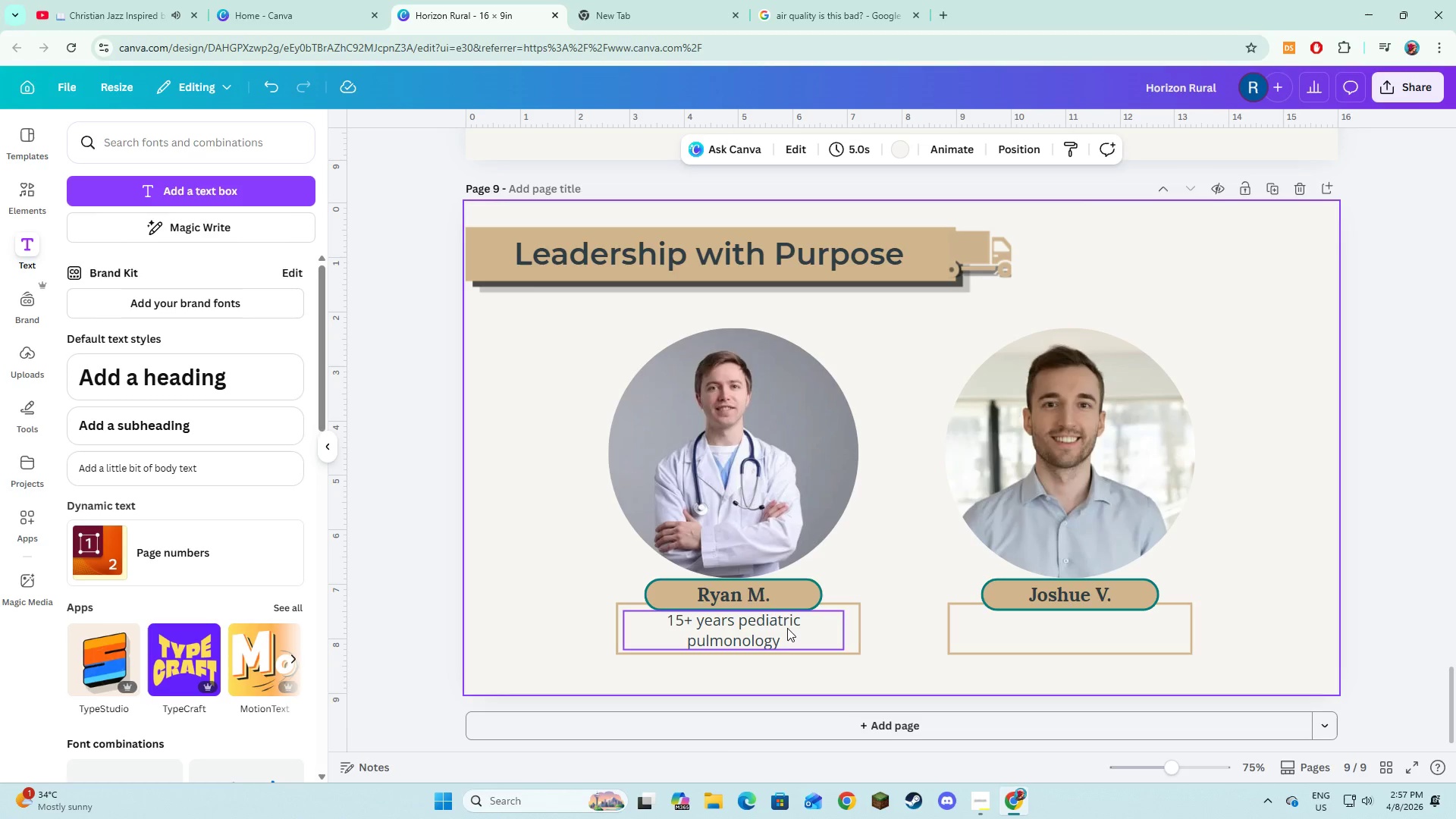 
left_click([784, 627])
 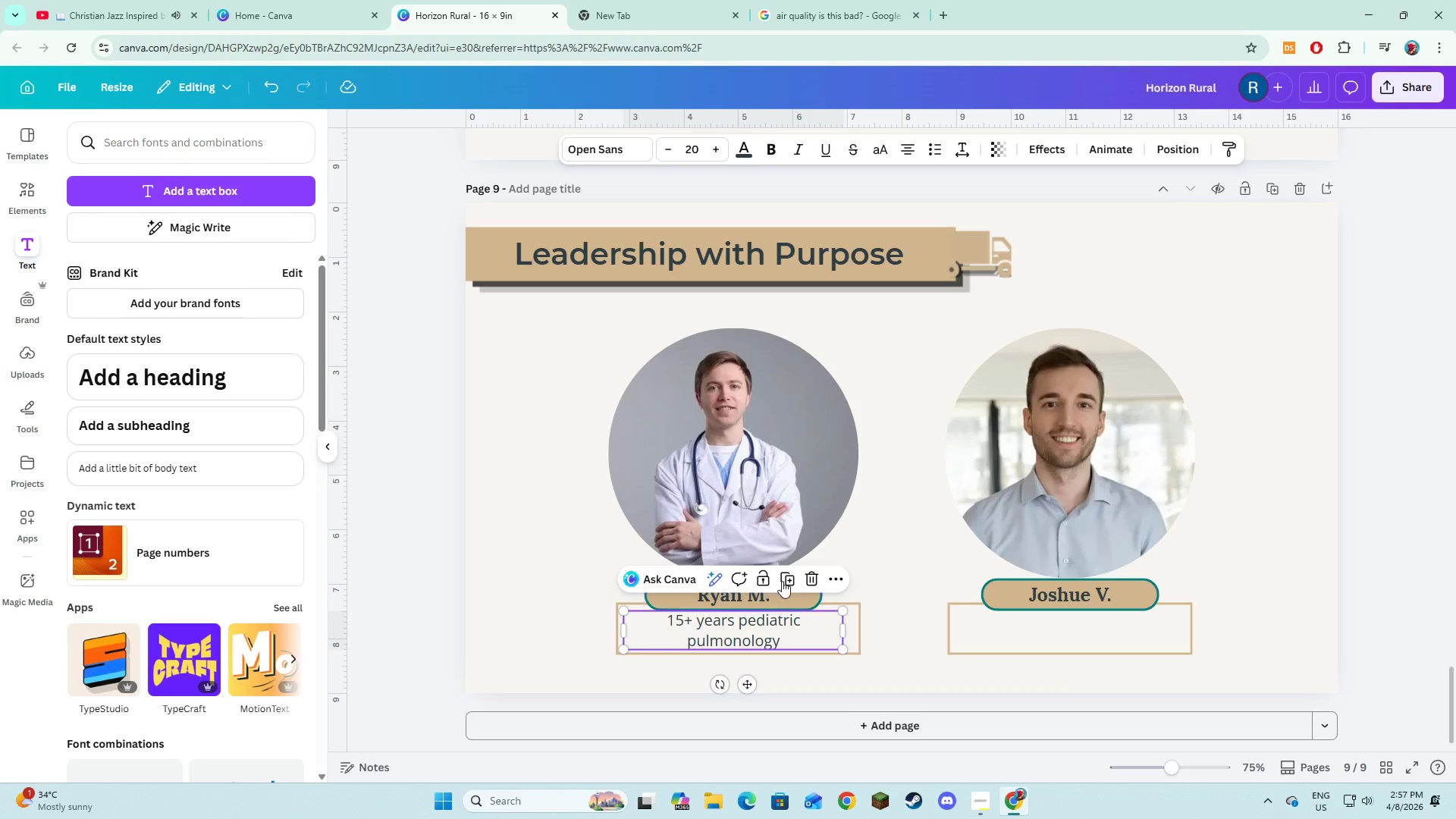 
left_click([785, 577])
 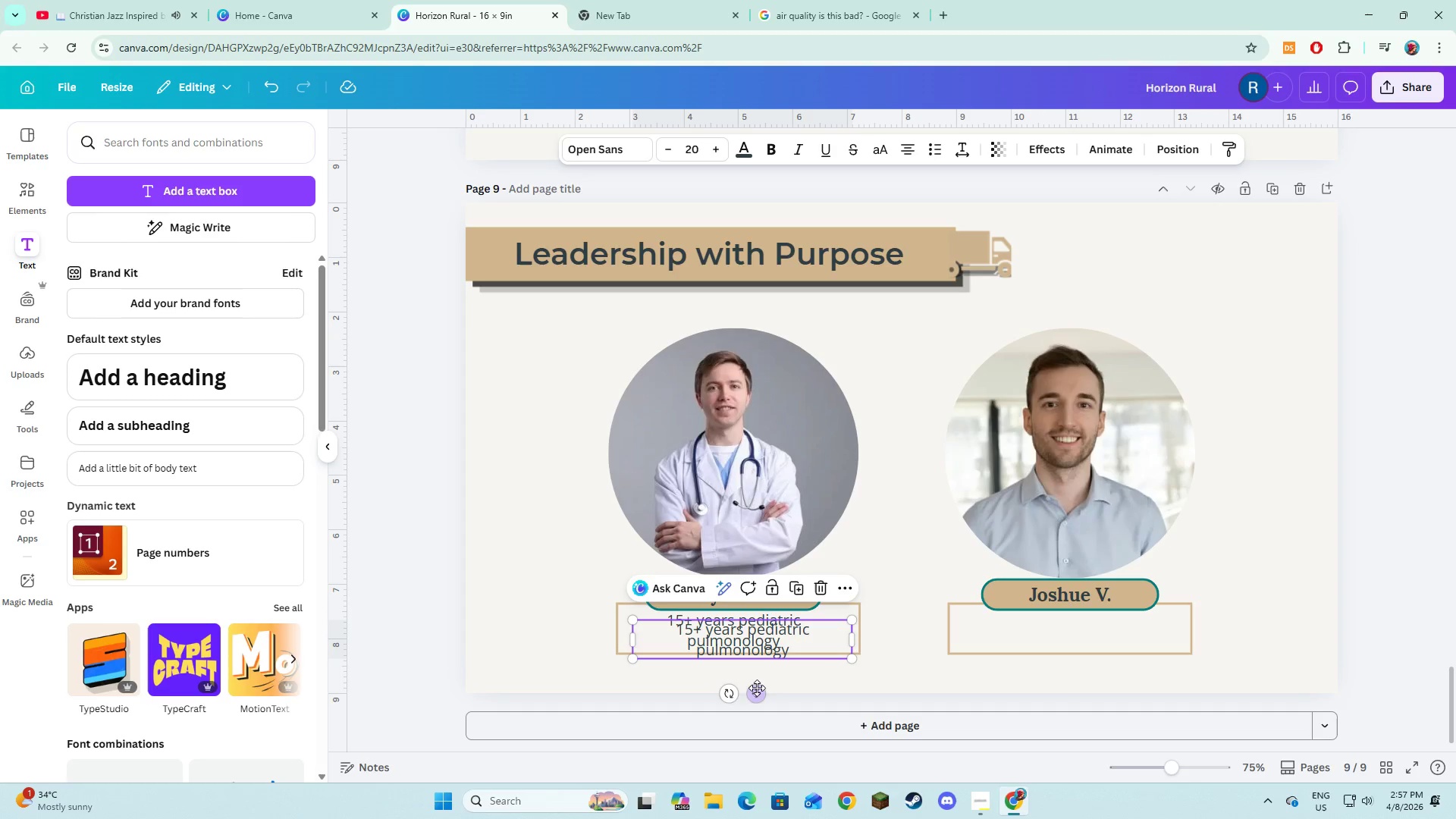 
left_click_drag(start_coordinate=[757, 689], to_coordinate=[1083, 680])
 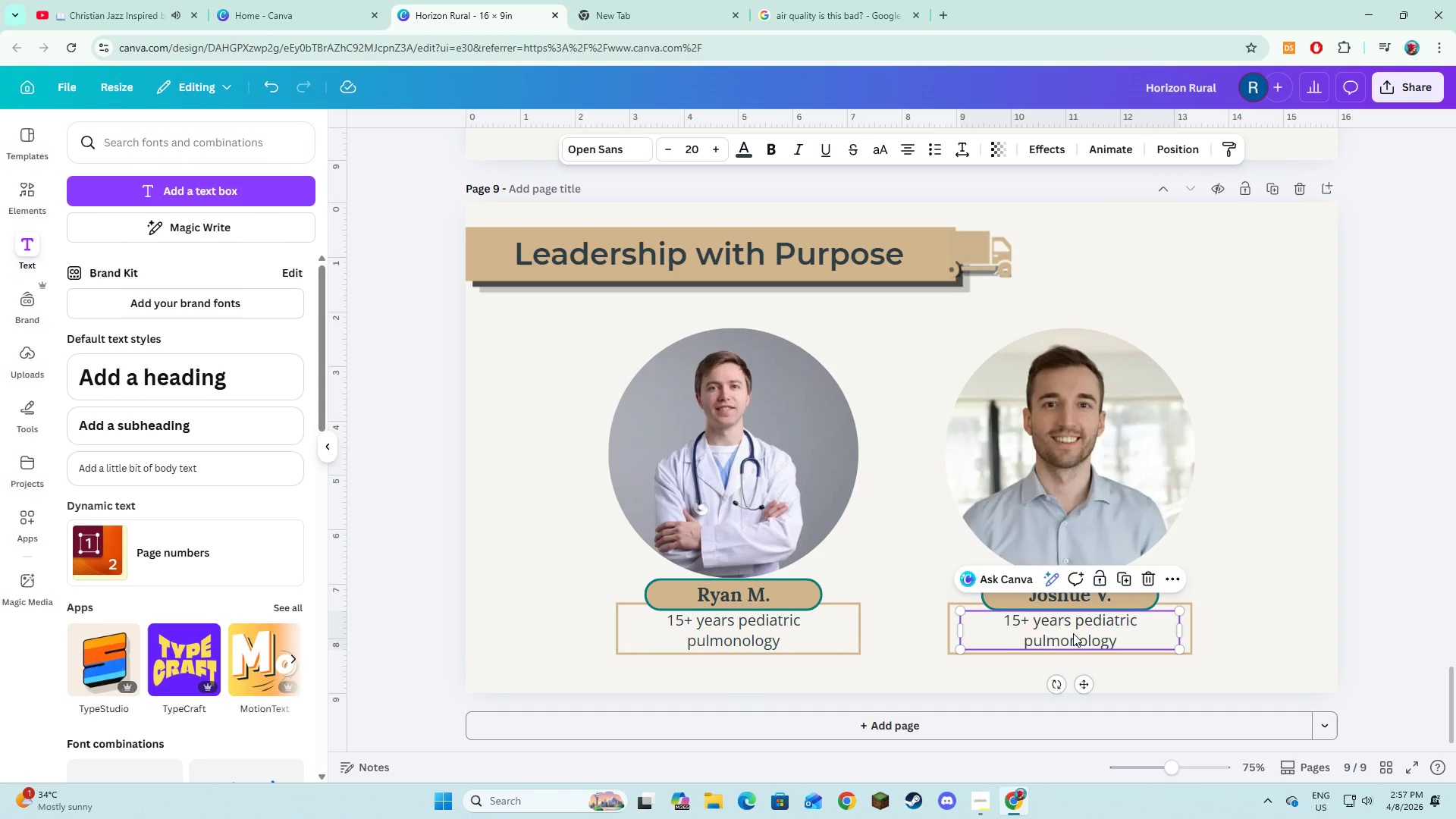 
left_click([1073, 633])
 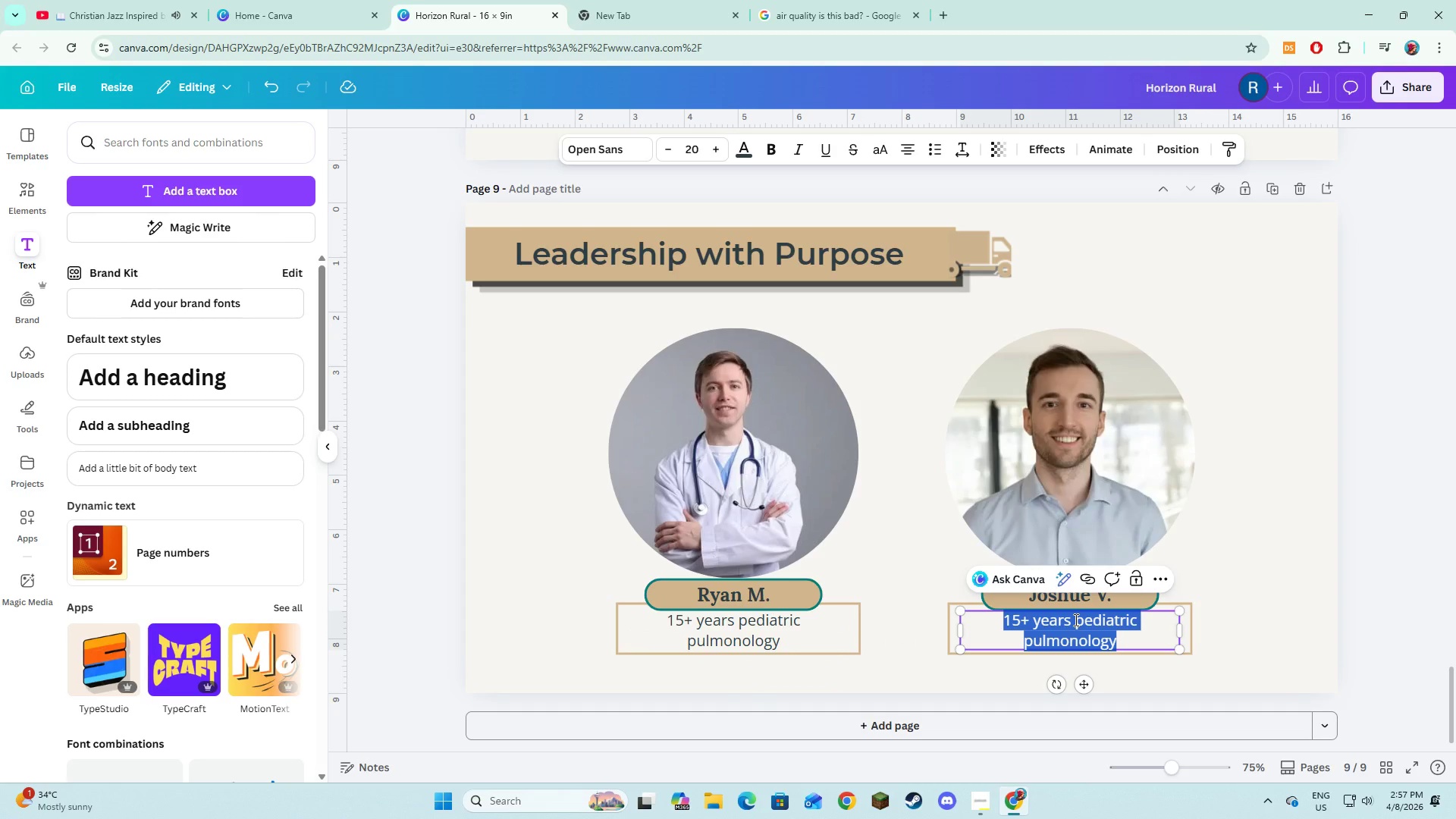 
type(Expert in mobile healthcare deployment)
 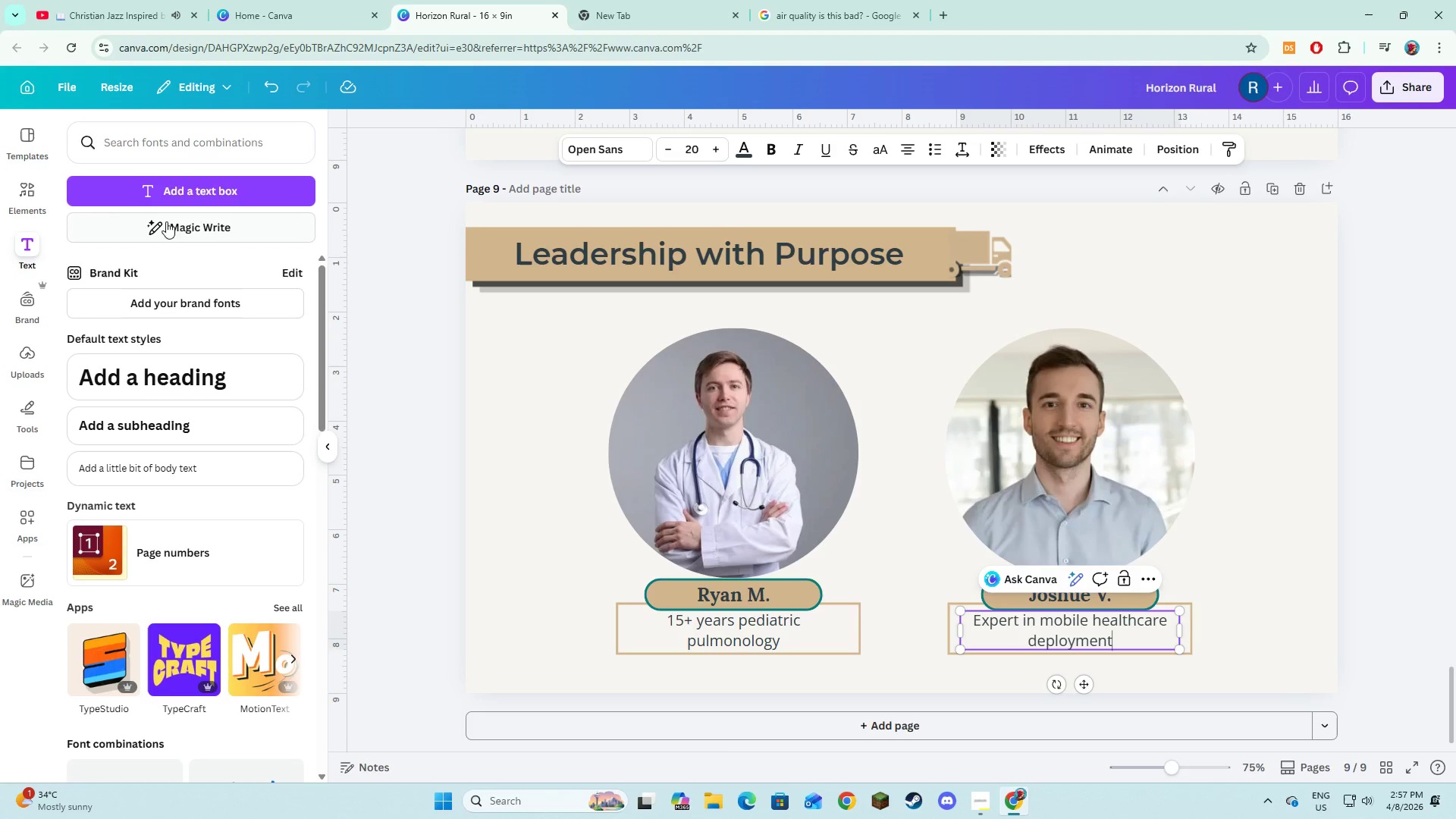 
left_click([26, 198])
 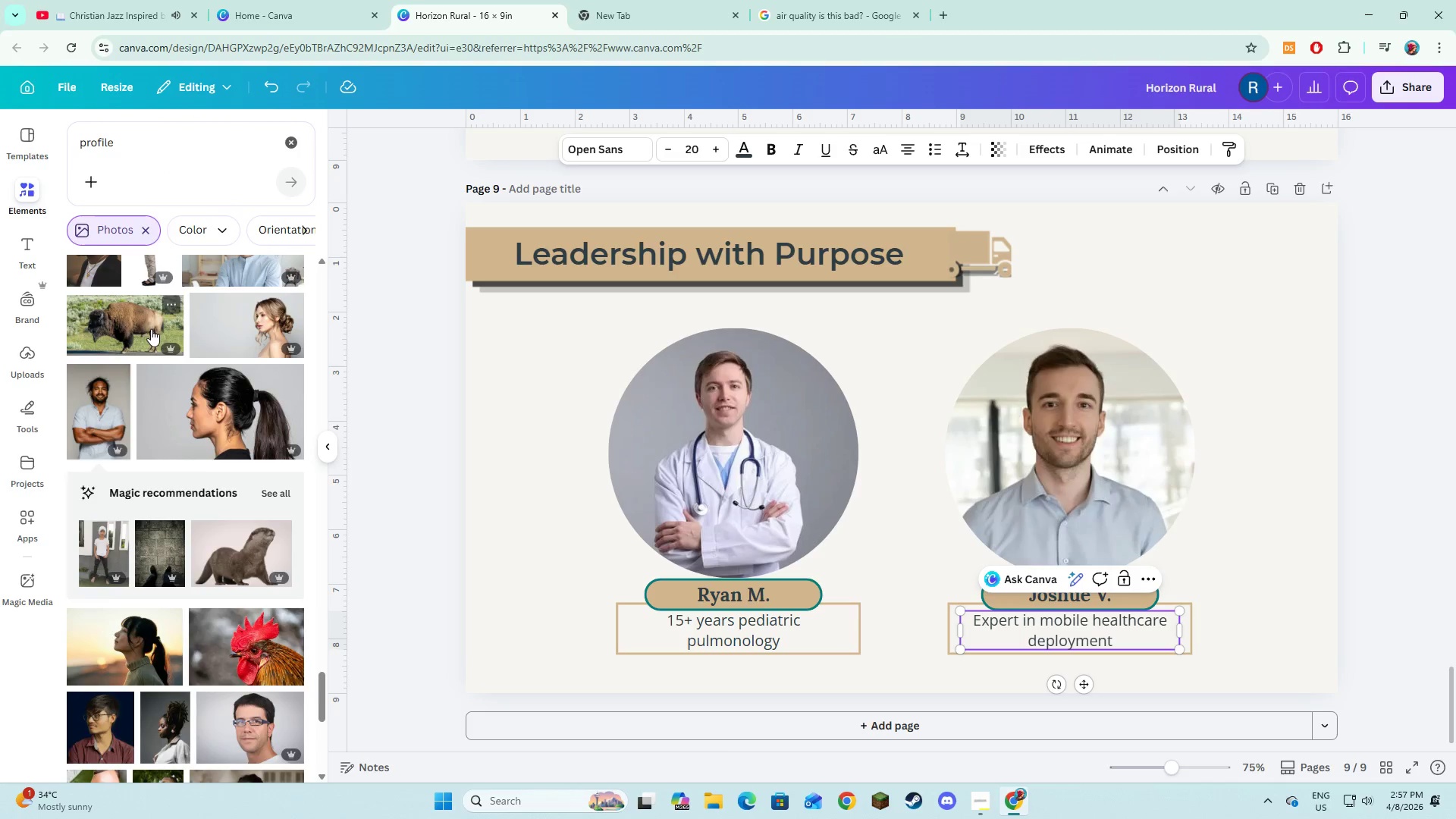 
scroll: coordinate [153, 333], scroll_direction: up, amount: 7.0
 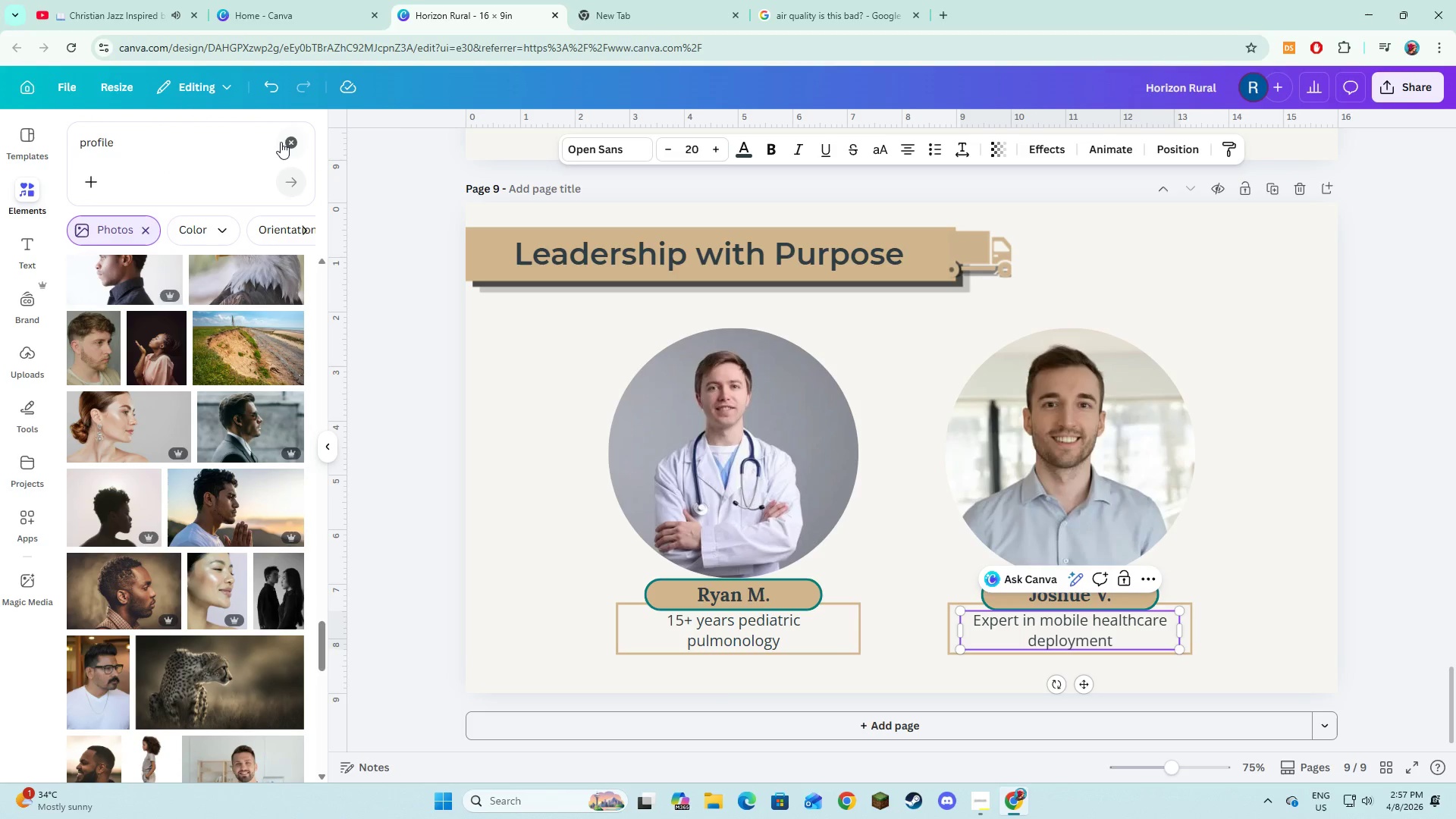 
left_click([291, 136])
 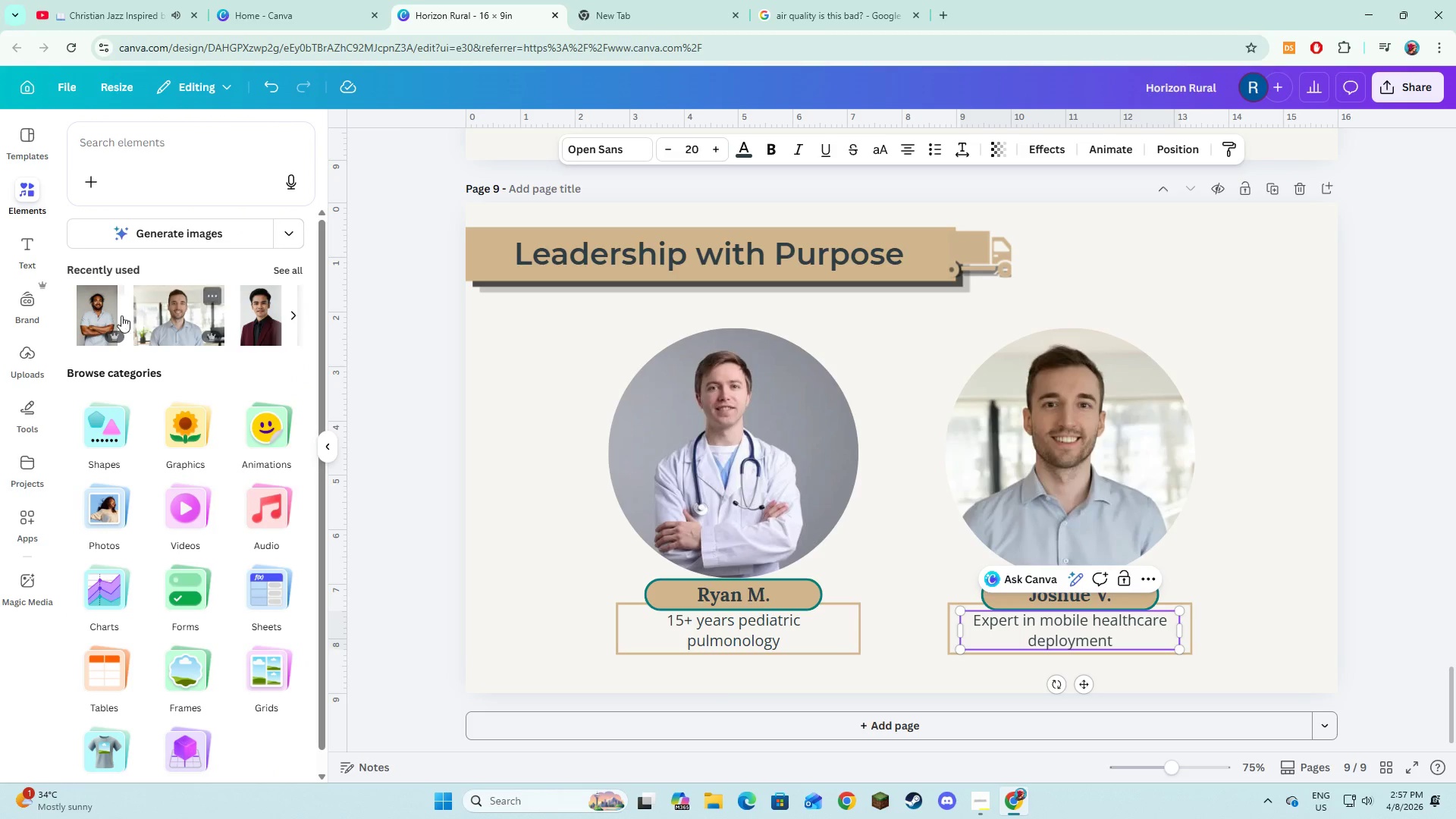 
left_click([109, 312])
 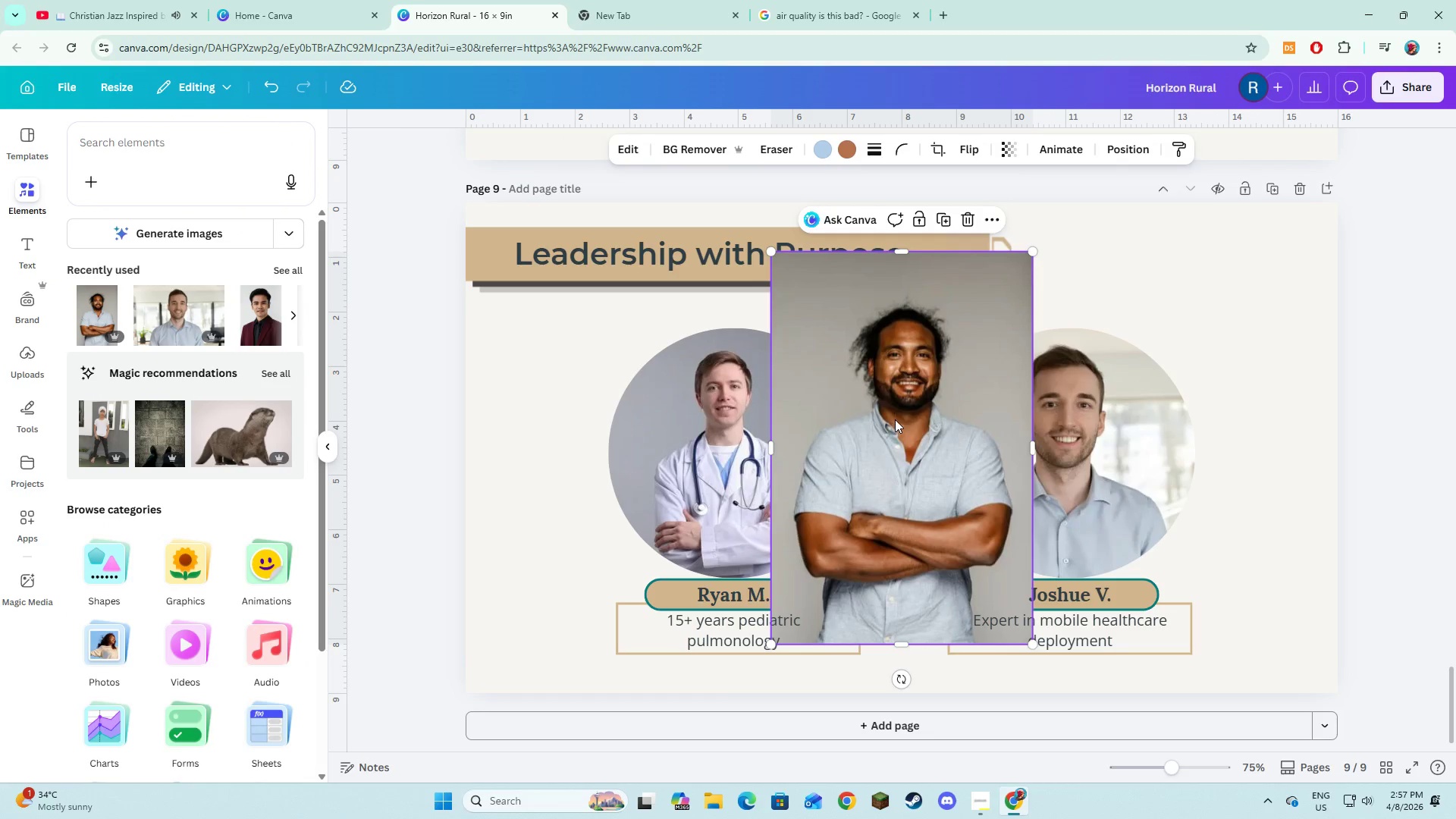 
left_click_drag(start_coordinate=[915, 431], to_coordinate=[1103, 457])
 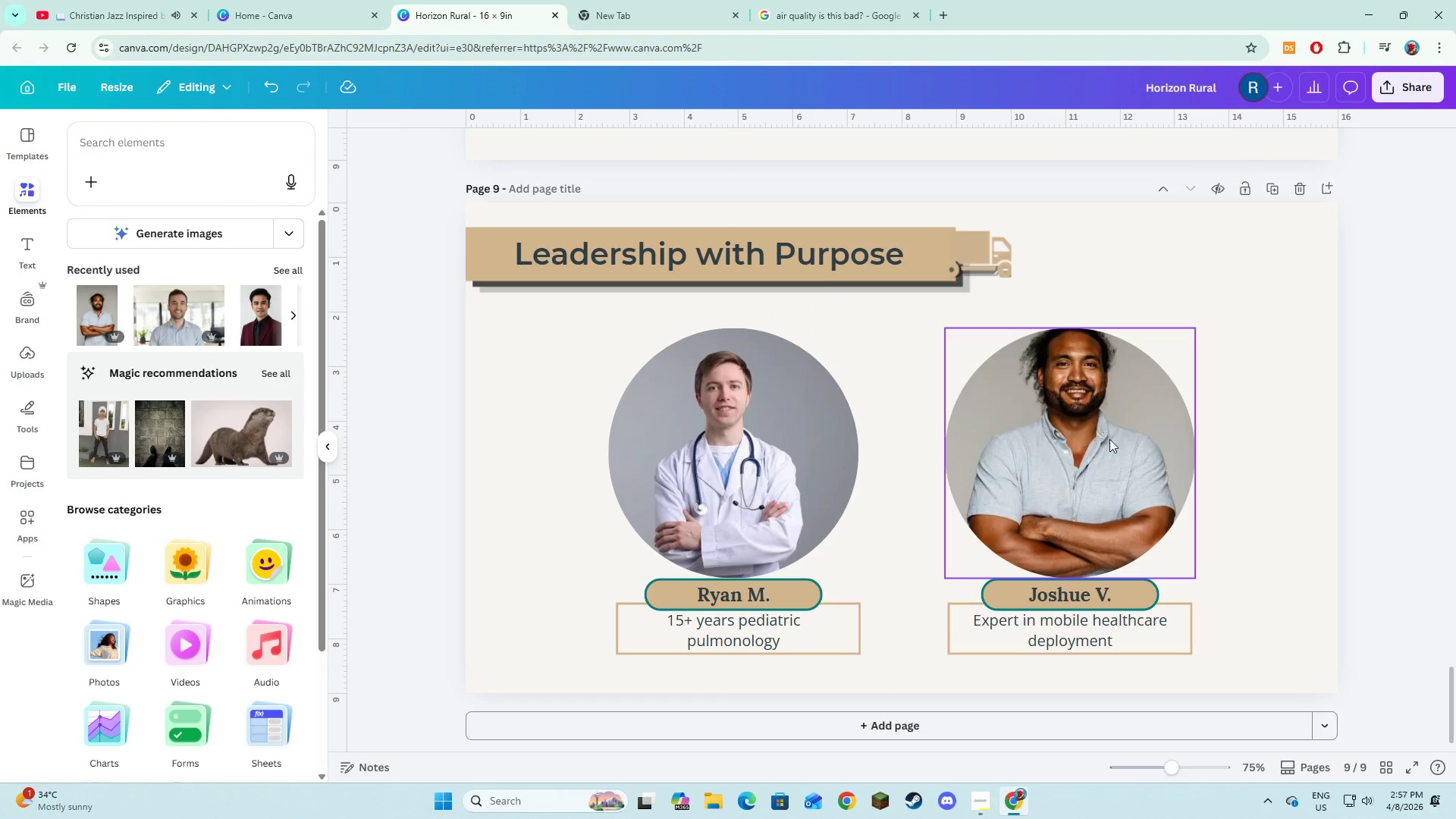 
double_click([1109, 439])
 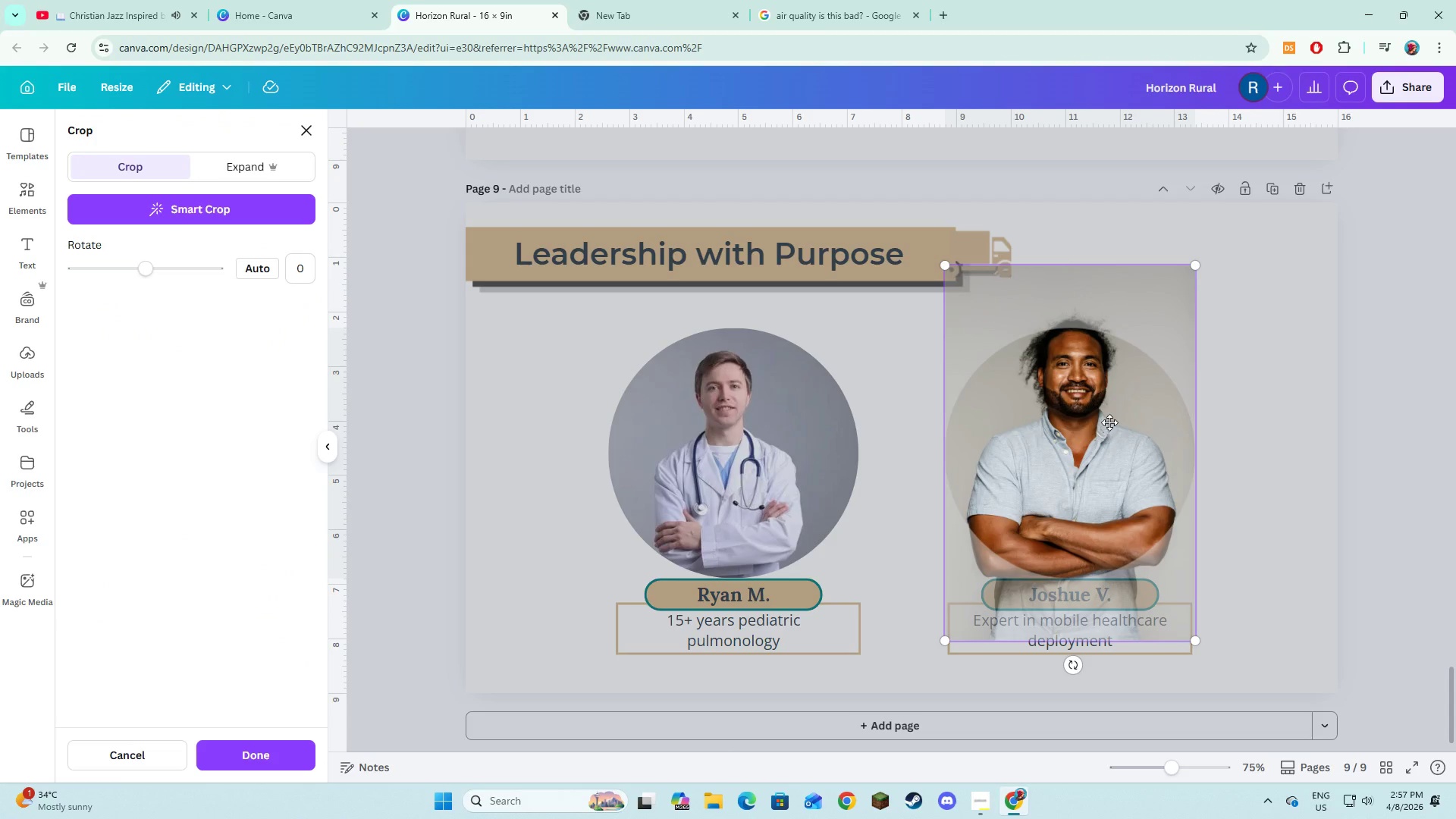 
left_click_drag(start_coordinate=[1109, 422], to_coordinate=[1116, 456])
 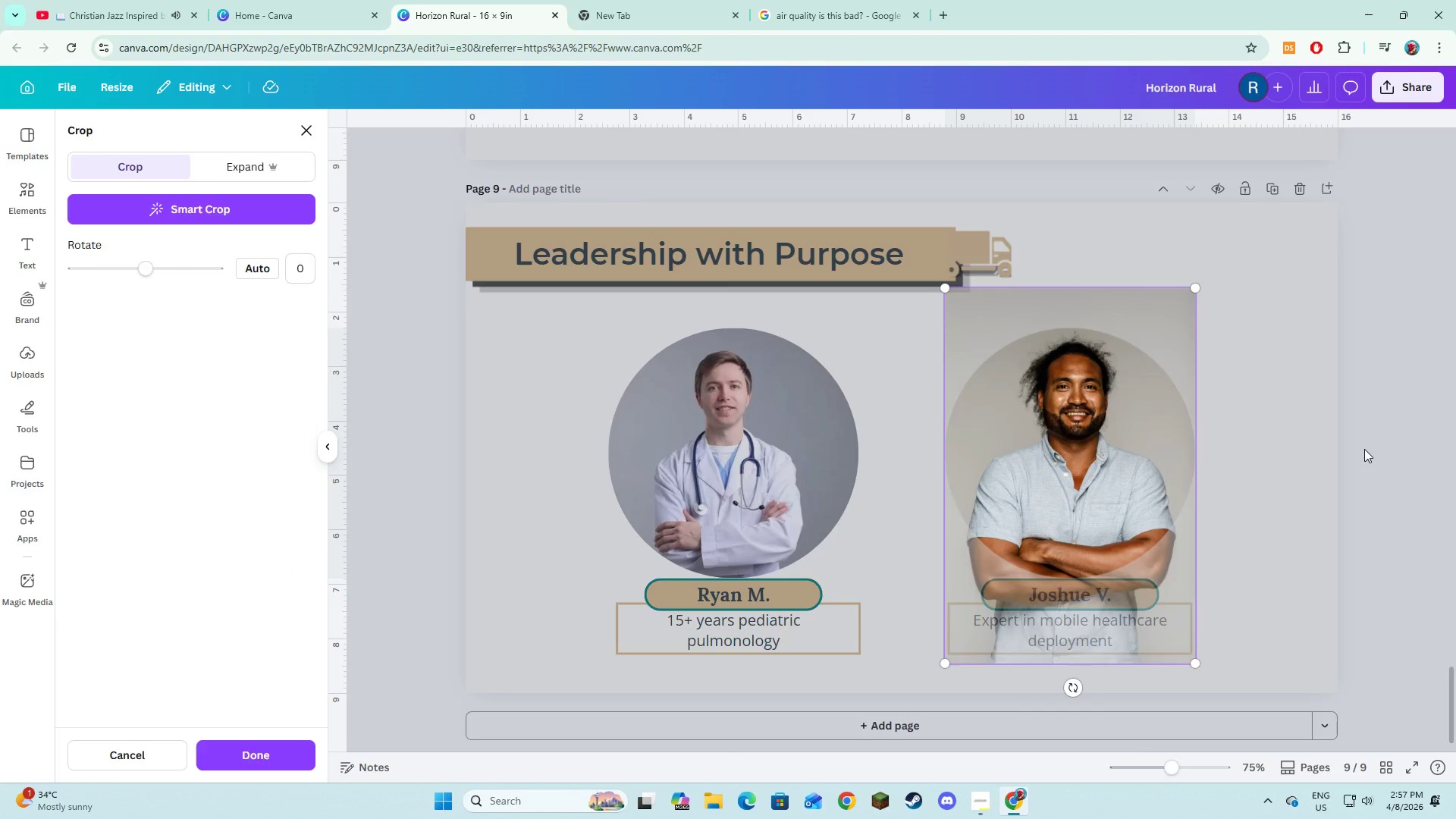 
left_click([1364, 449])
 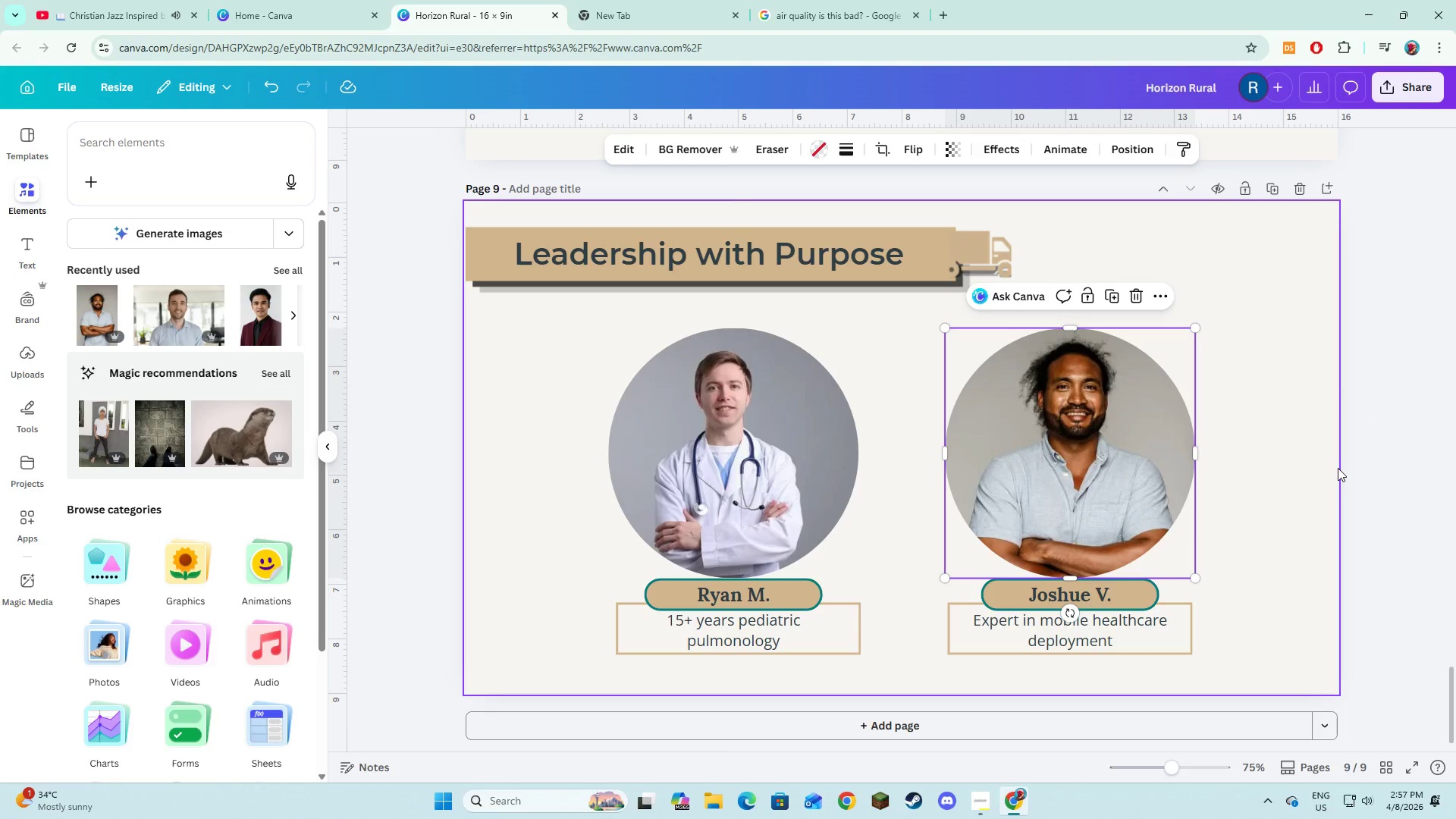 
wait(6.3)
 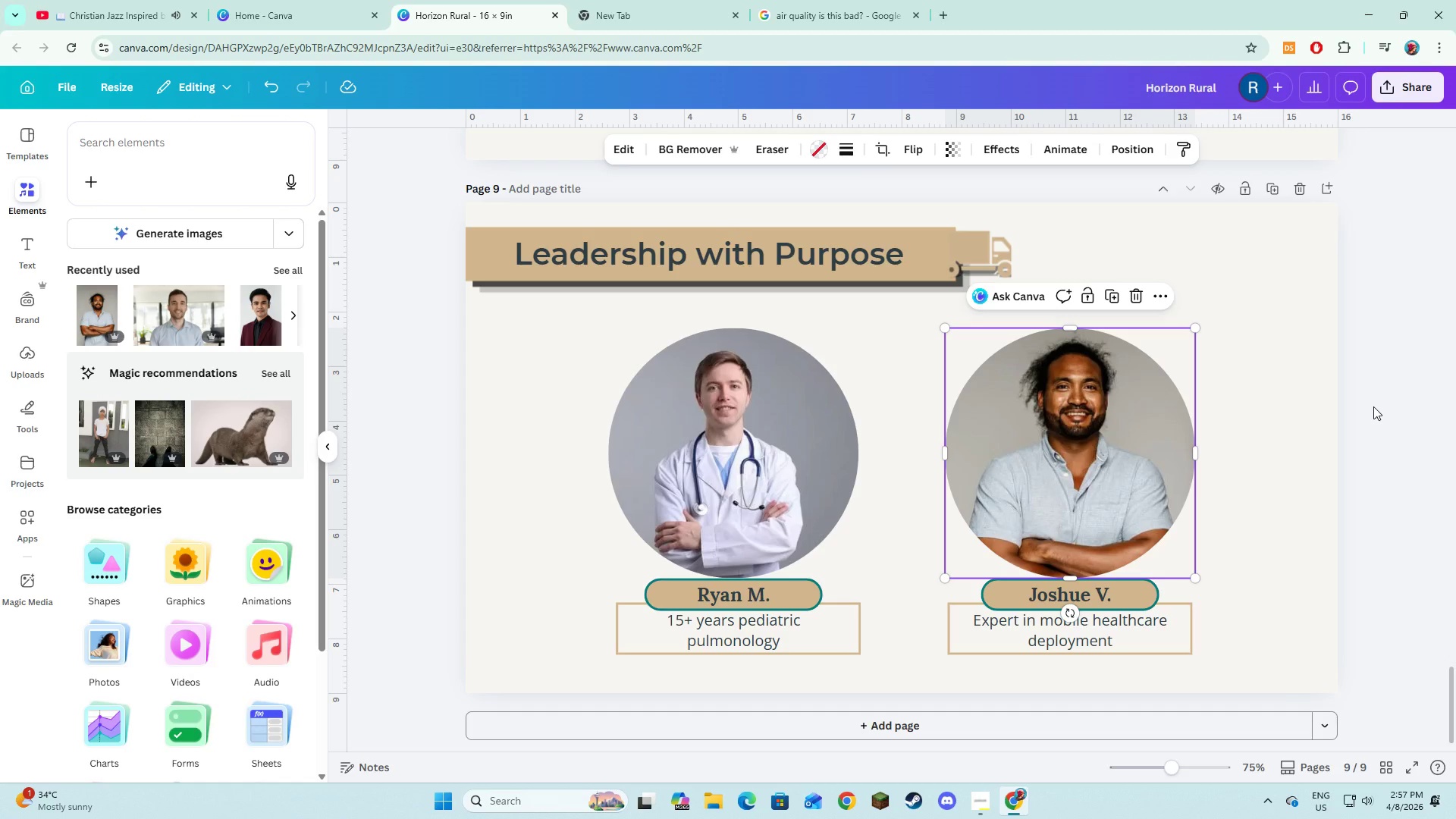 
key(Alt+AltLeft)
 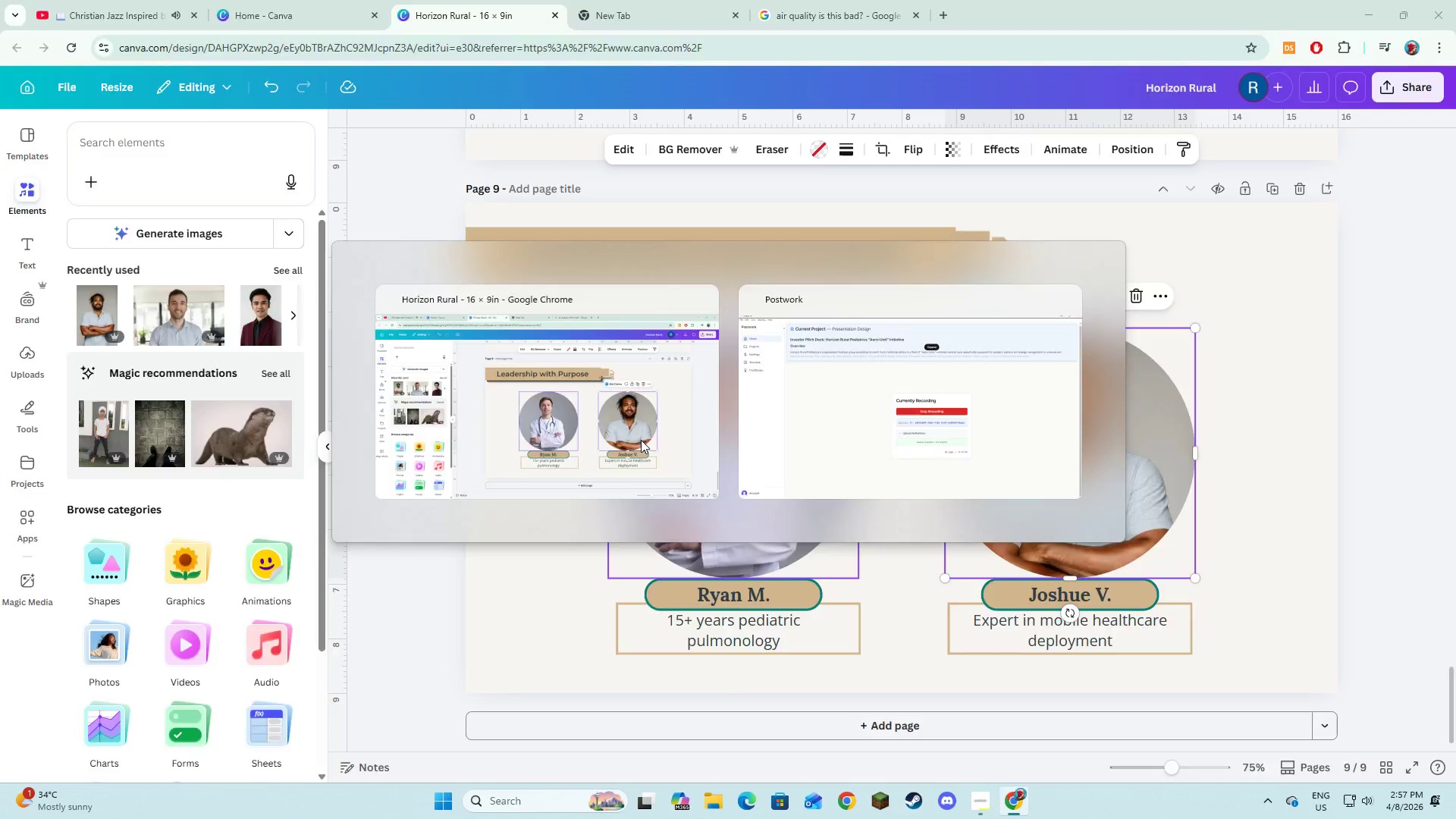 
key(Alt+Tab)